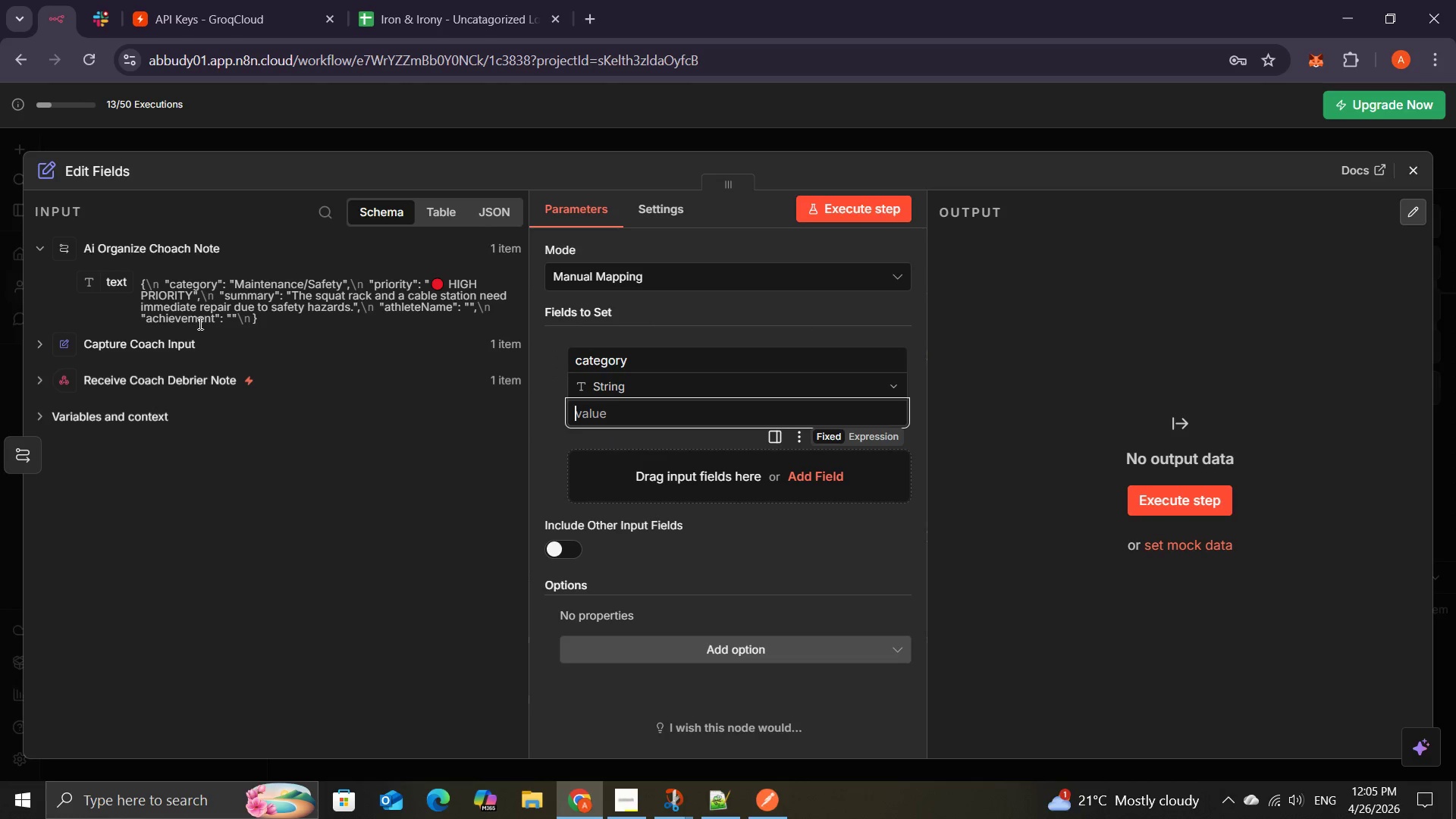 
mouse_move([44, 340])
 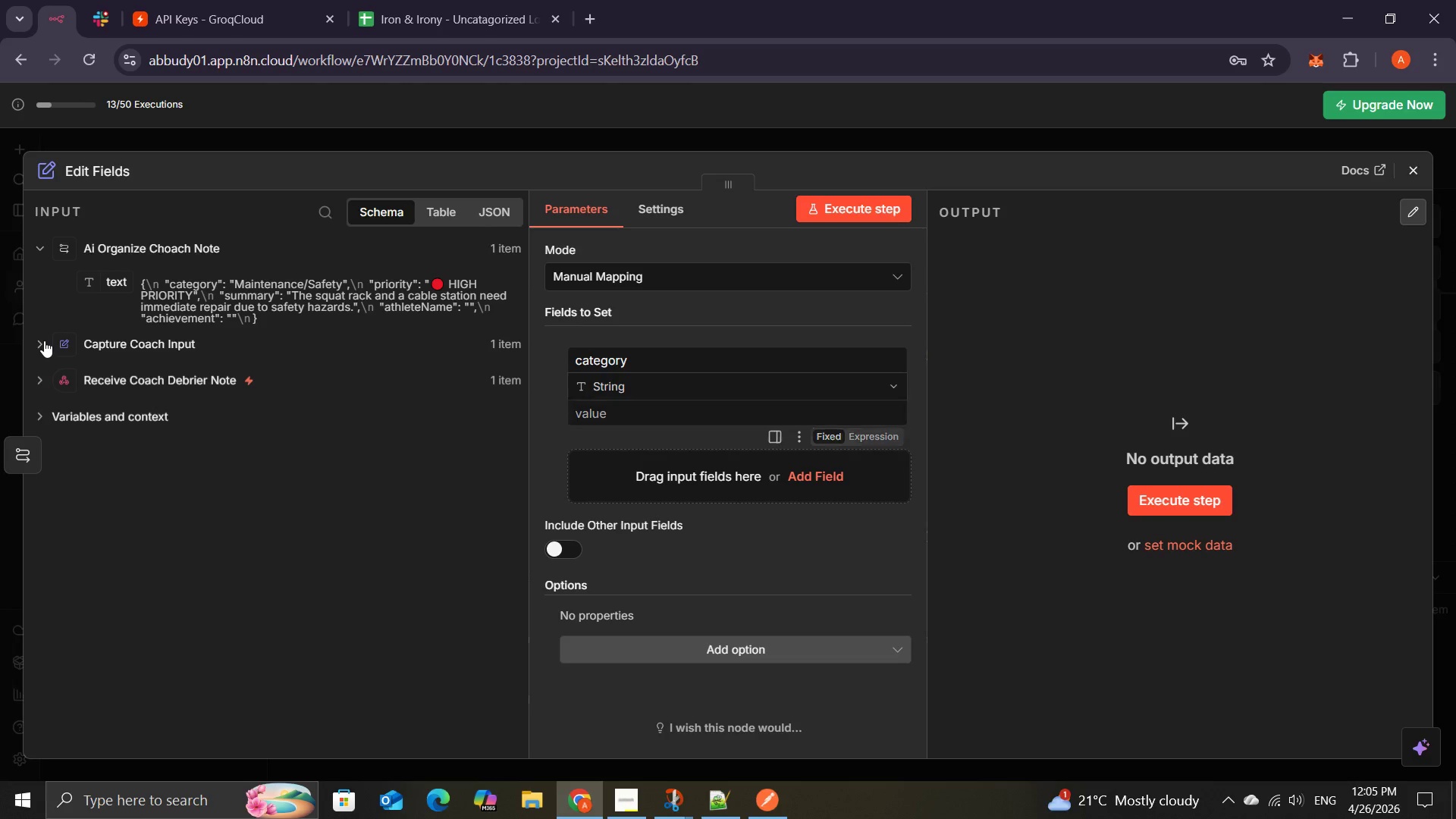 
left_click([44, 340])
 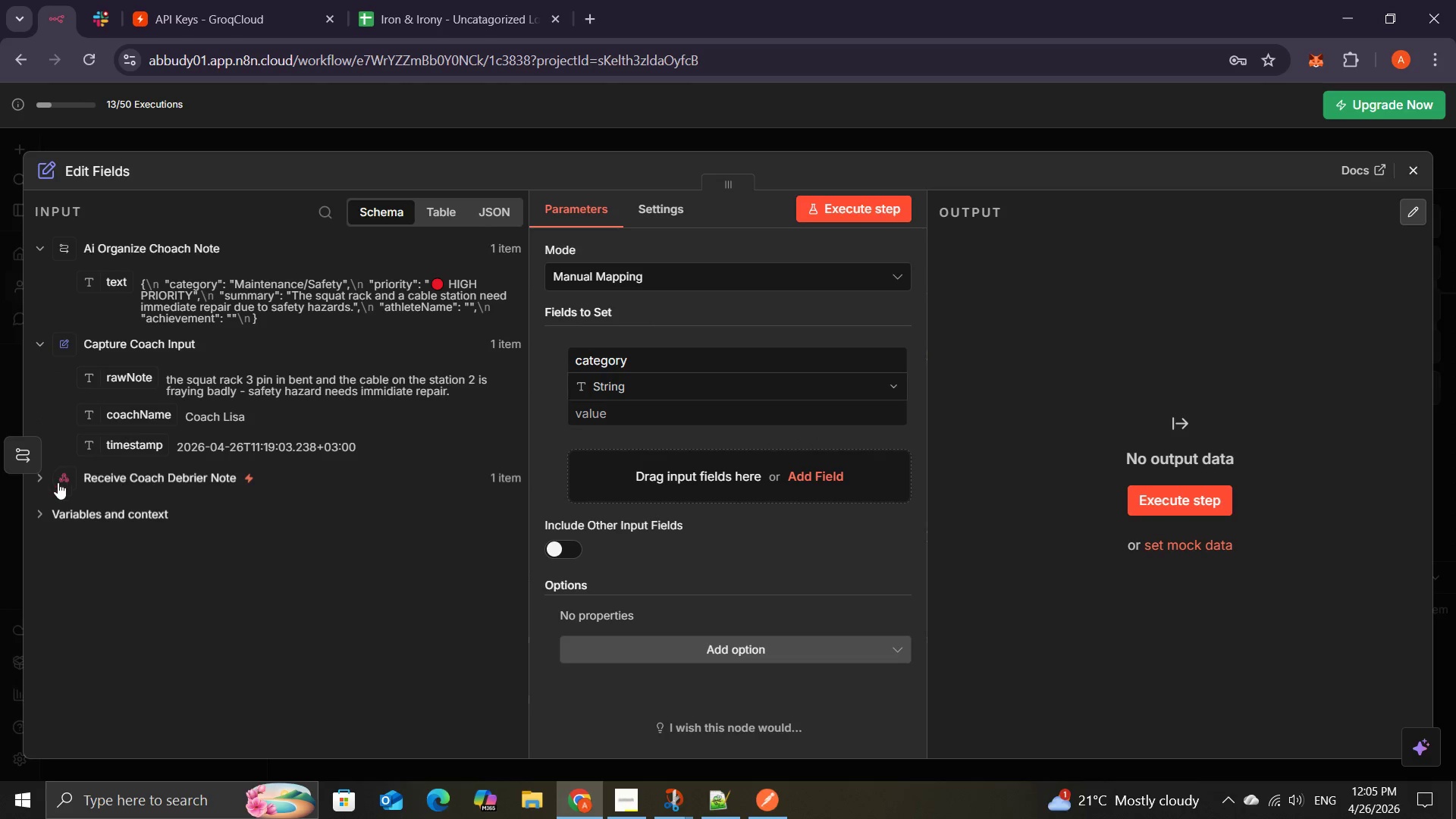 
left_click([46, 474])
 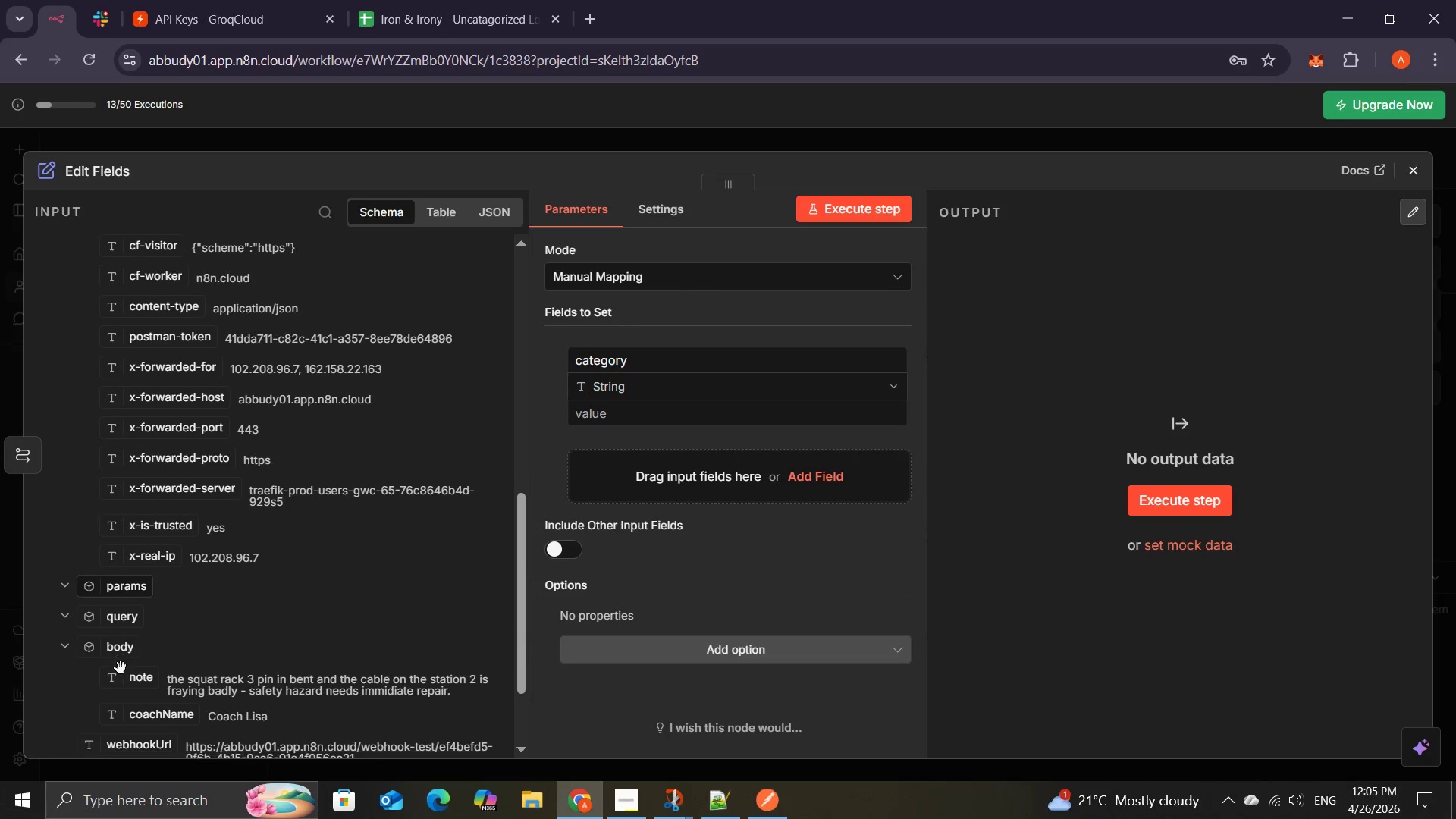 
wait(10.16)
 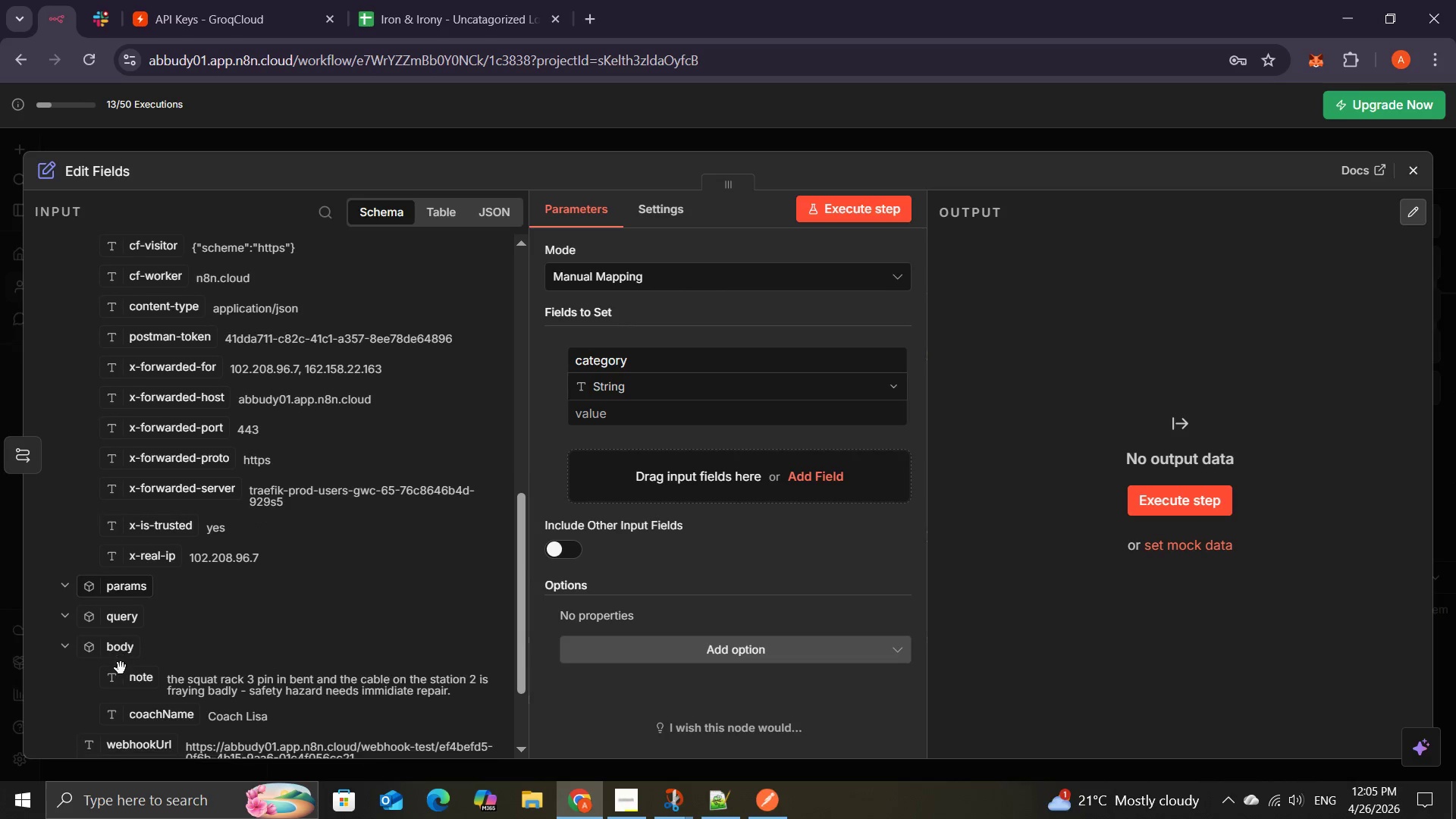 
left_click([41, 689])
 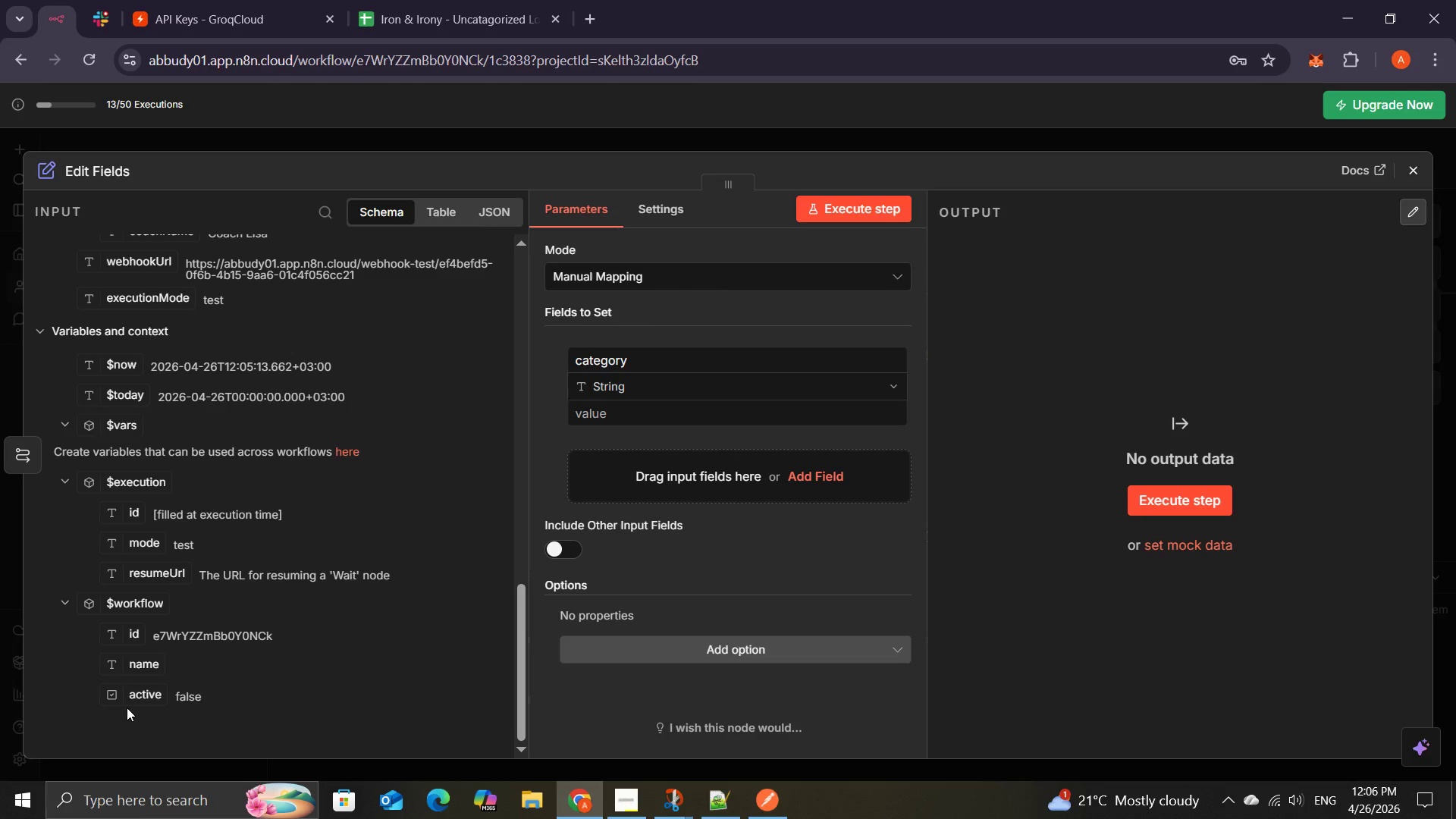 
wait(49.28)
 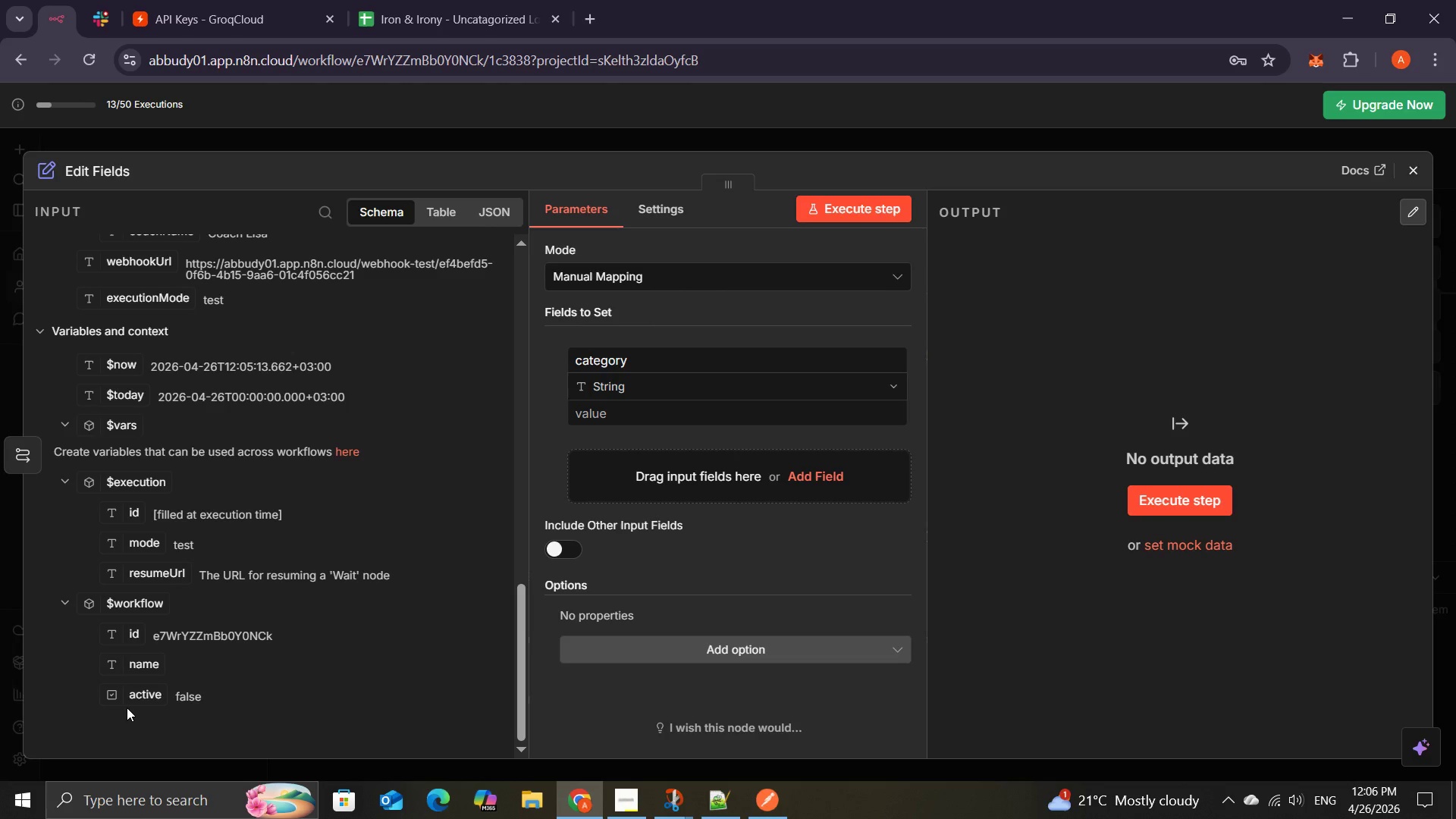 
left_click([1417, 163])
 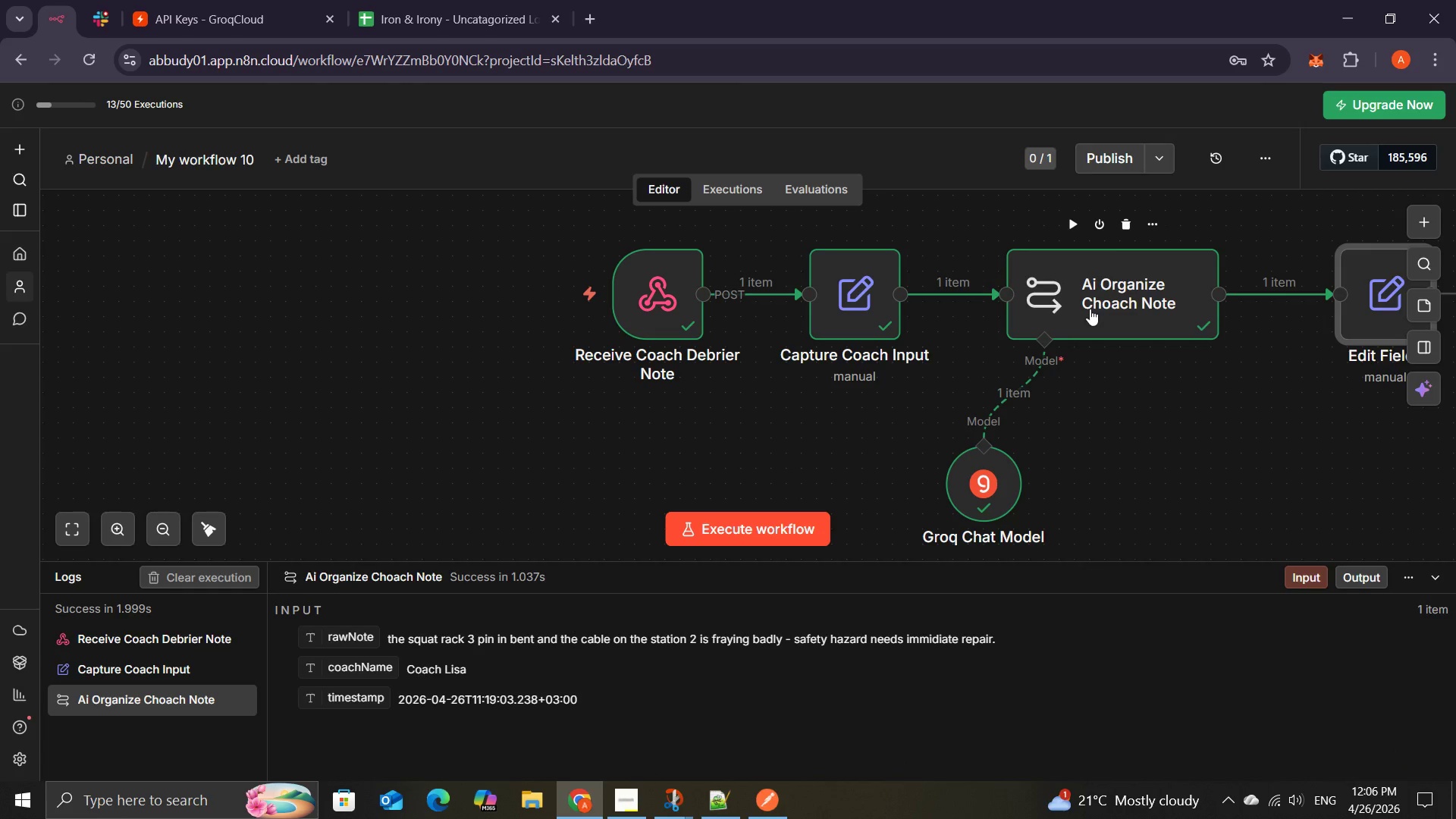 
double_click([1090, 309])
 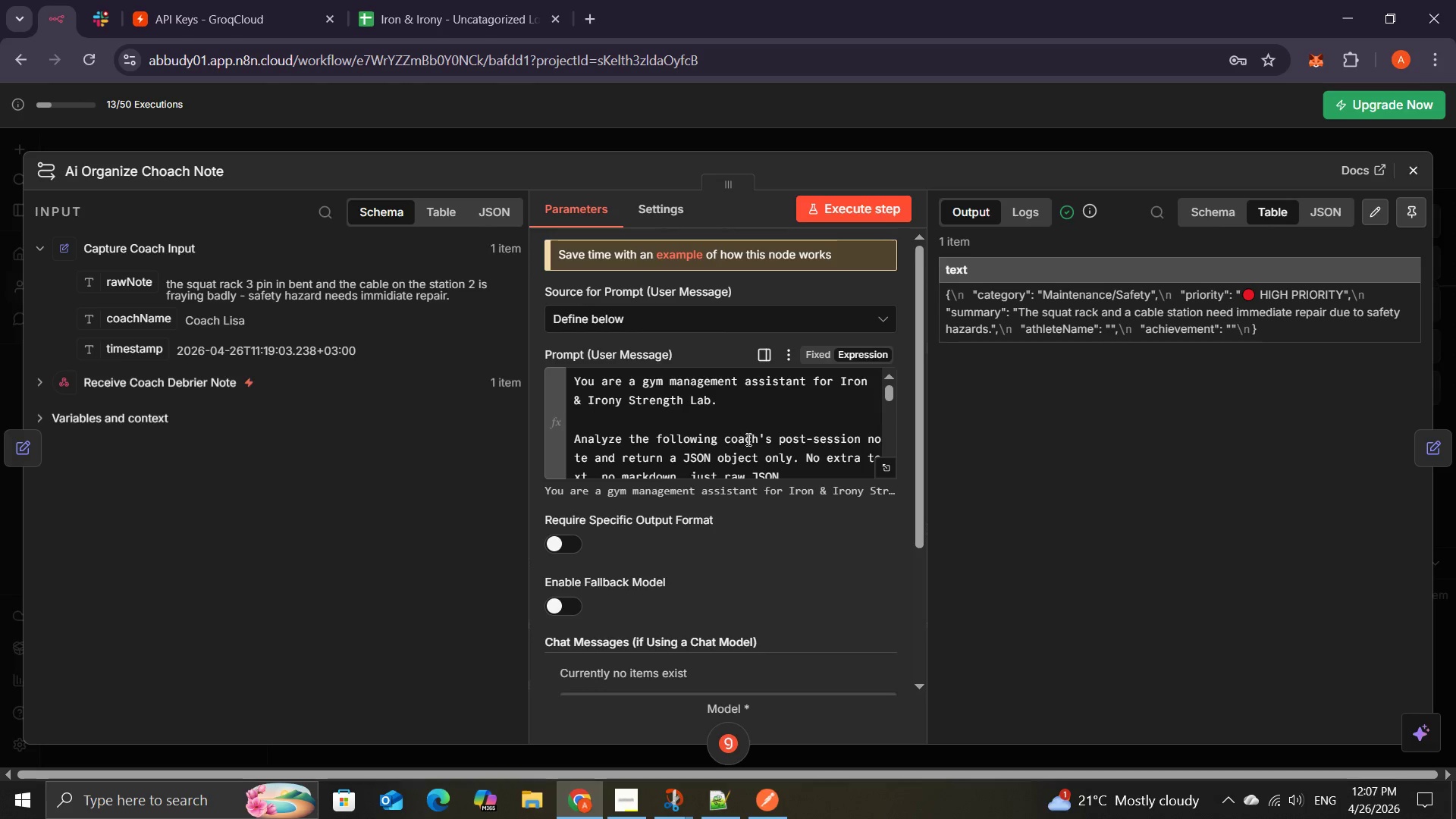 
wait(13.59)
 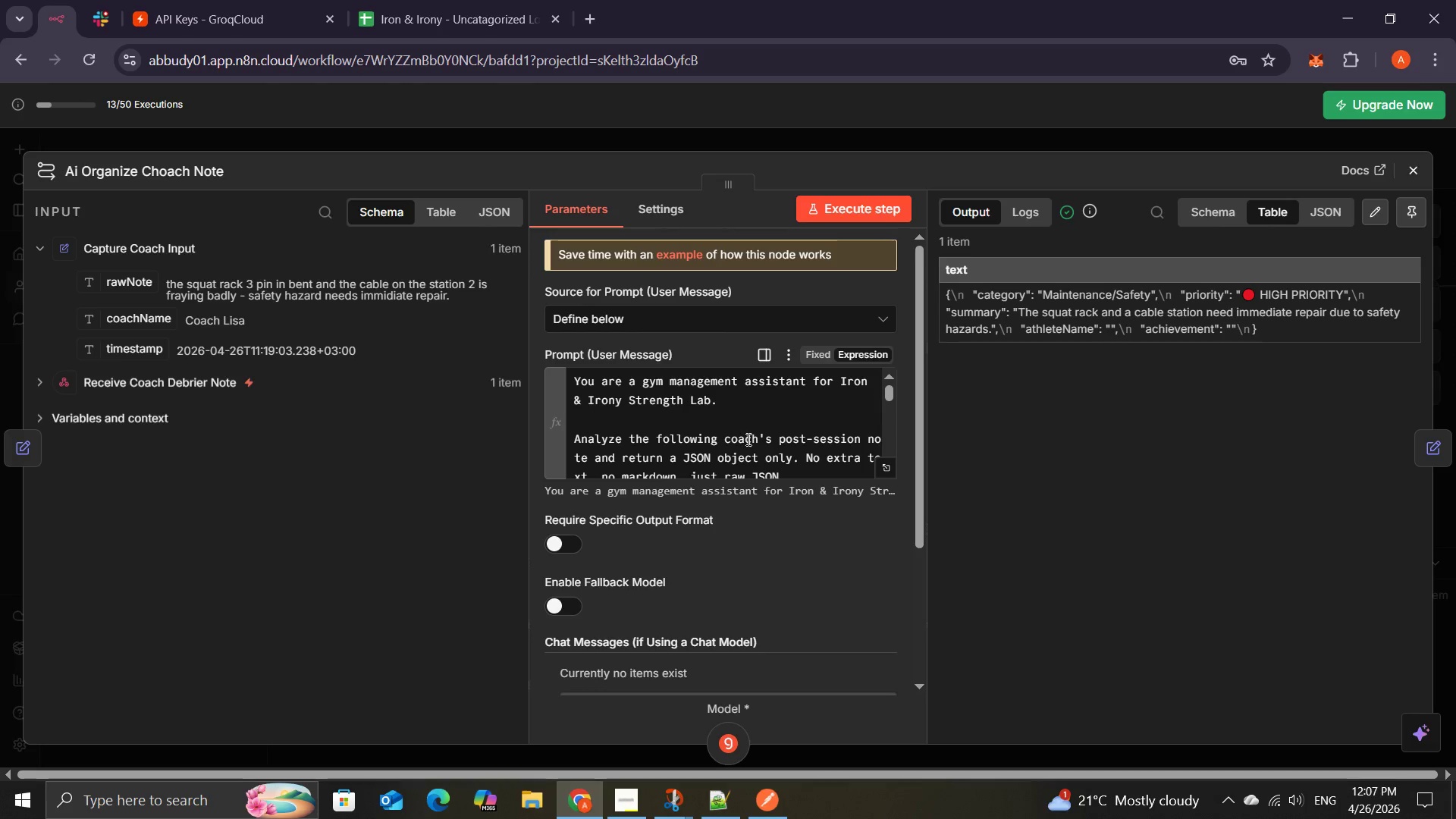 
left_click([883, 469])
 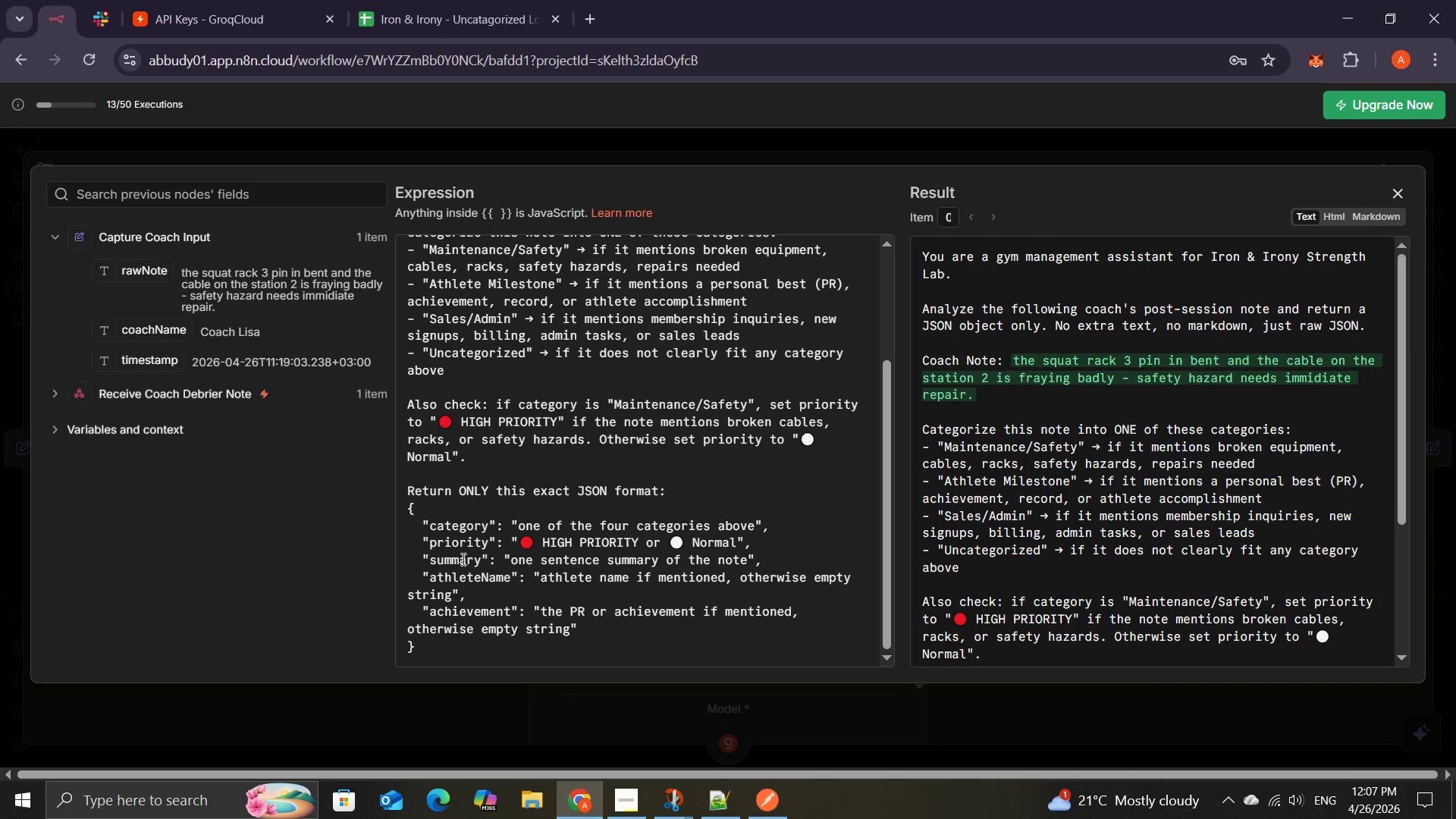 
wait(14.33)
 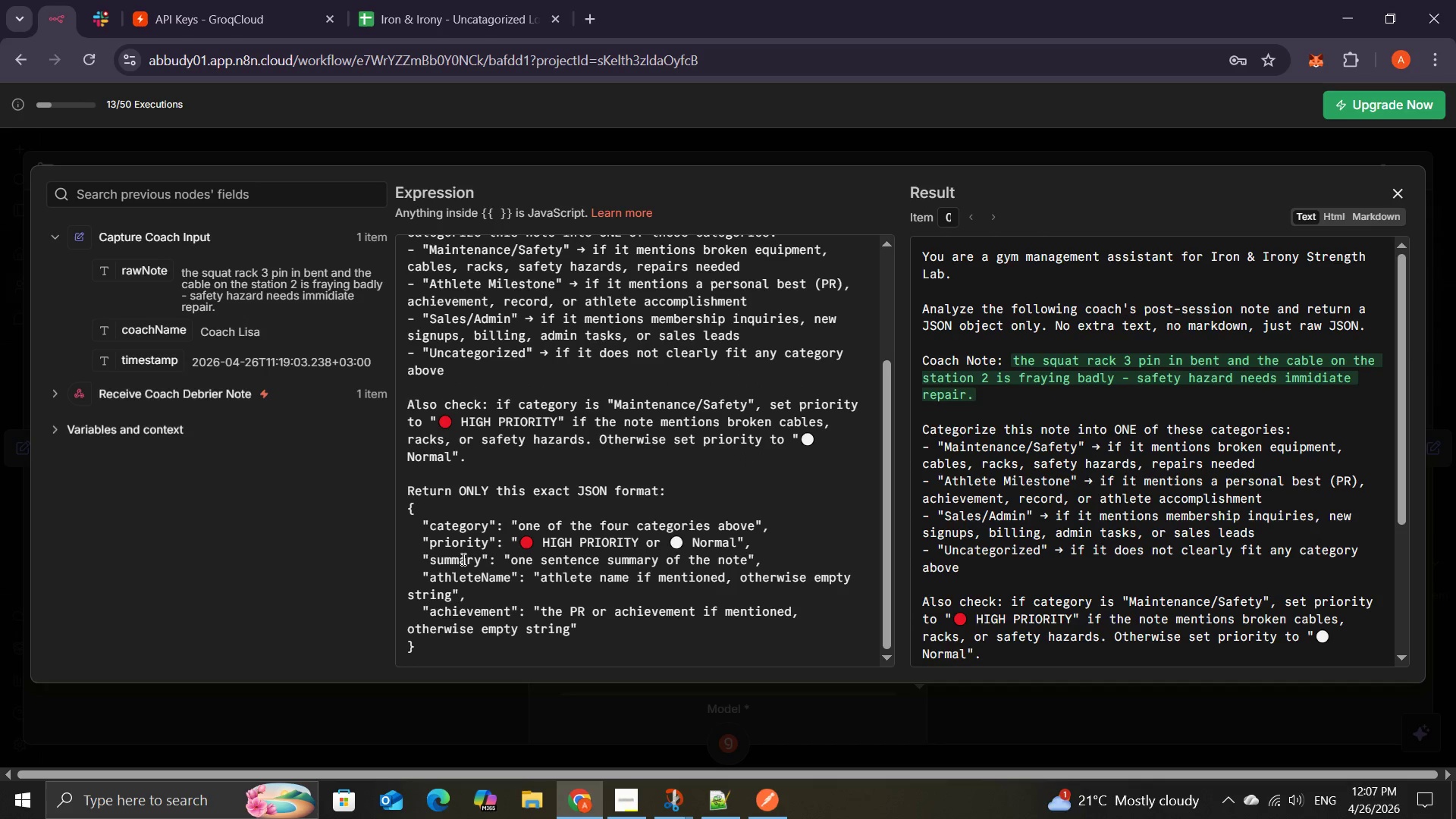 
left_click_drag(start_coordinate=[425, 526], to_coordinate=[613, 633])
 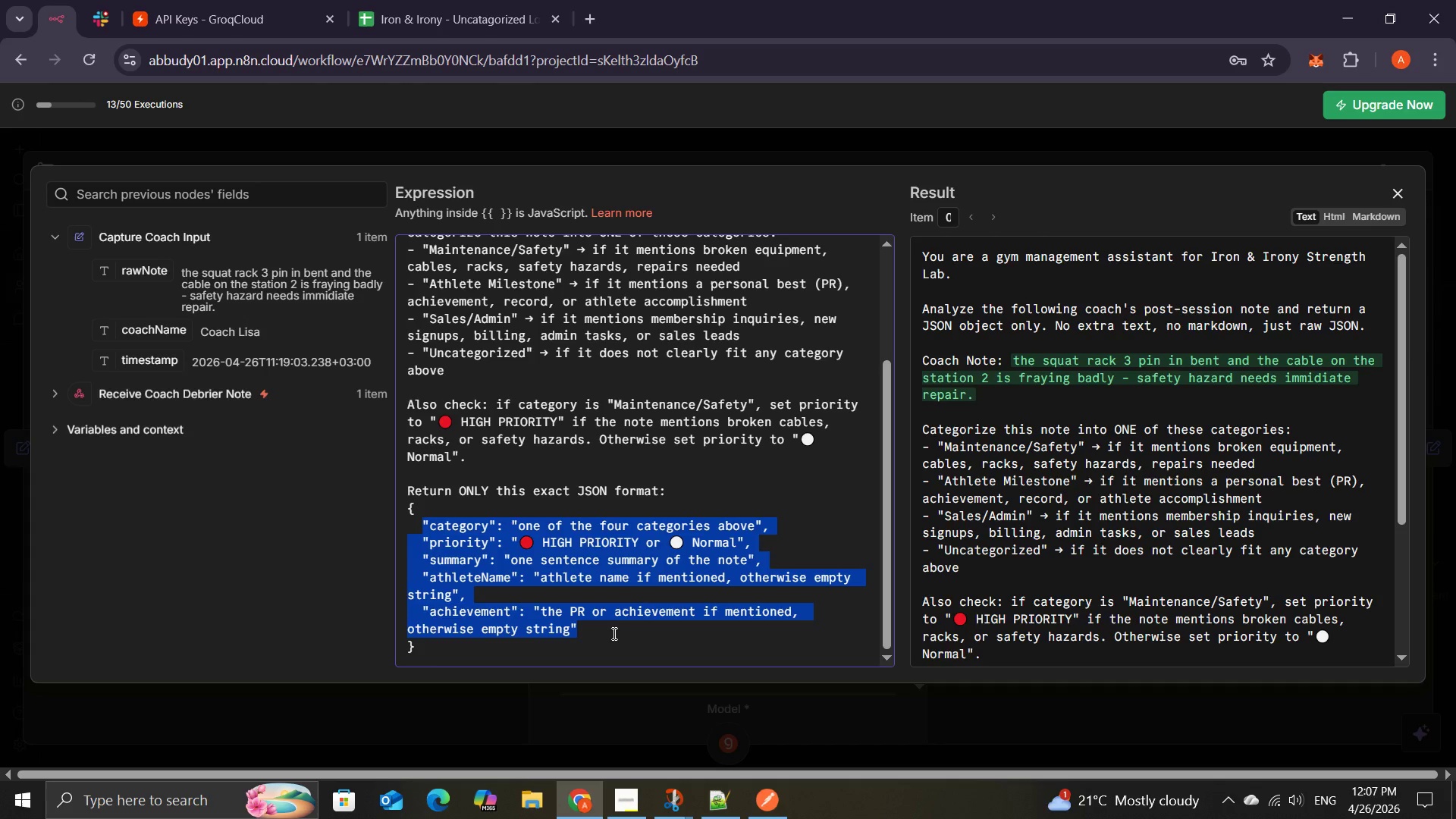 
hold_key(key=ControlLeft, duration=1.53)
 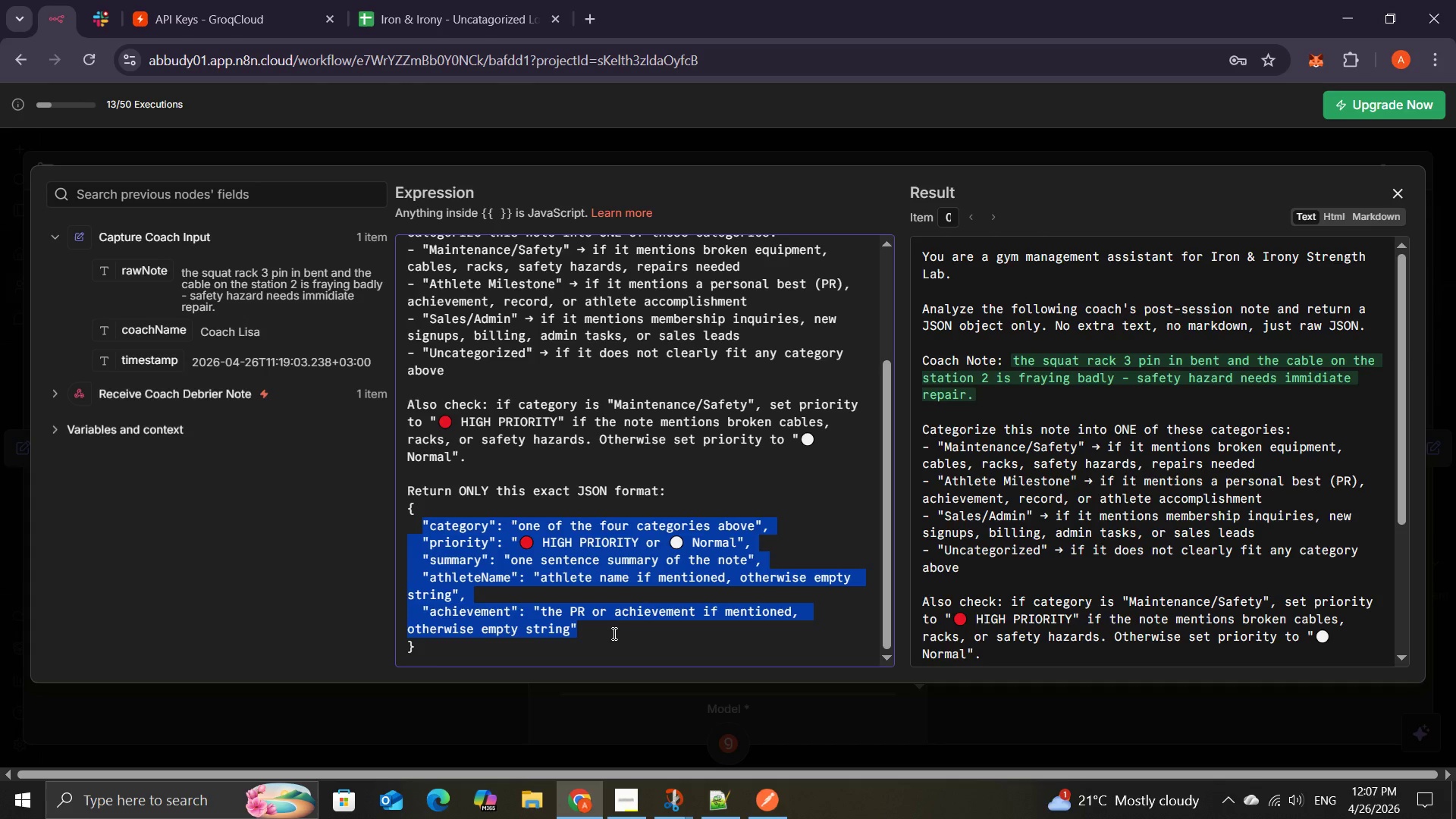 
key(Control+C)
 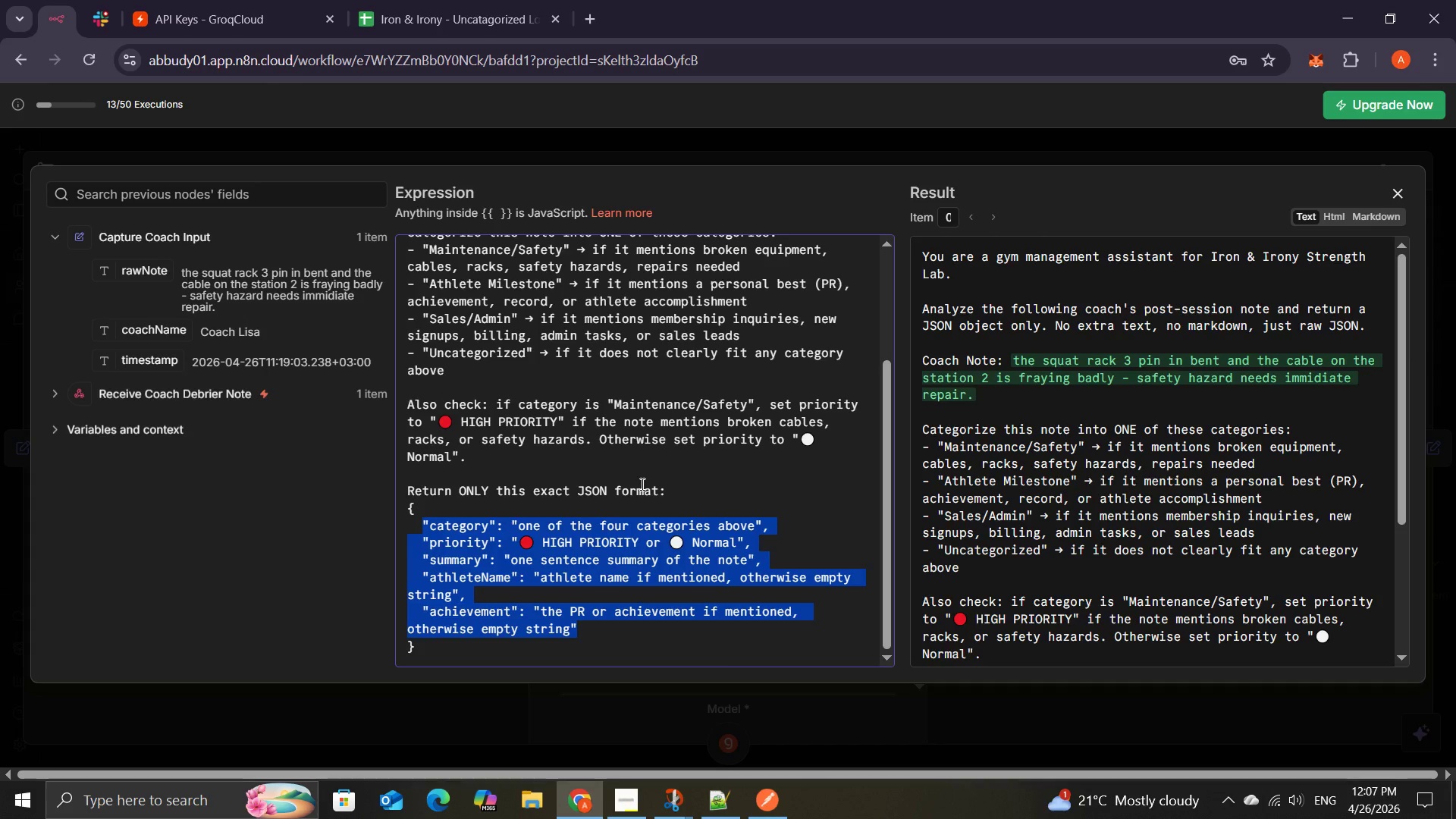 
wait(7.94)
 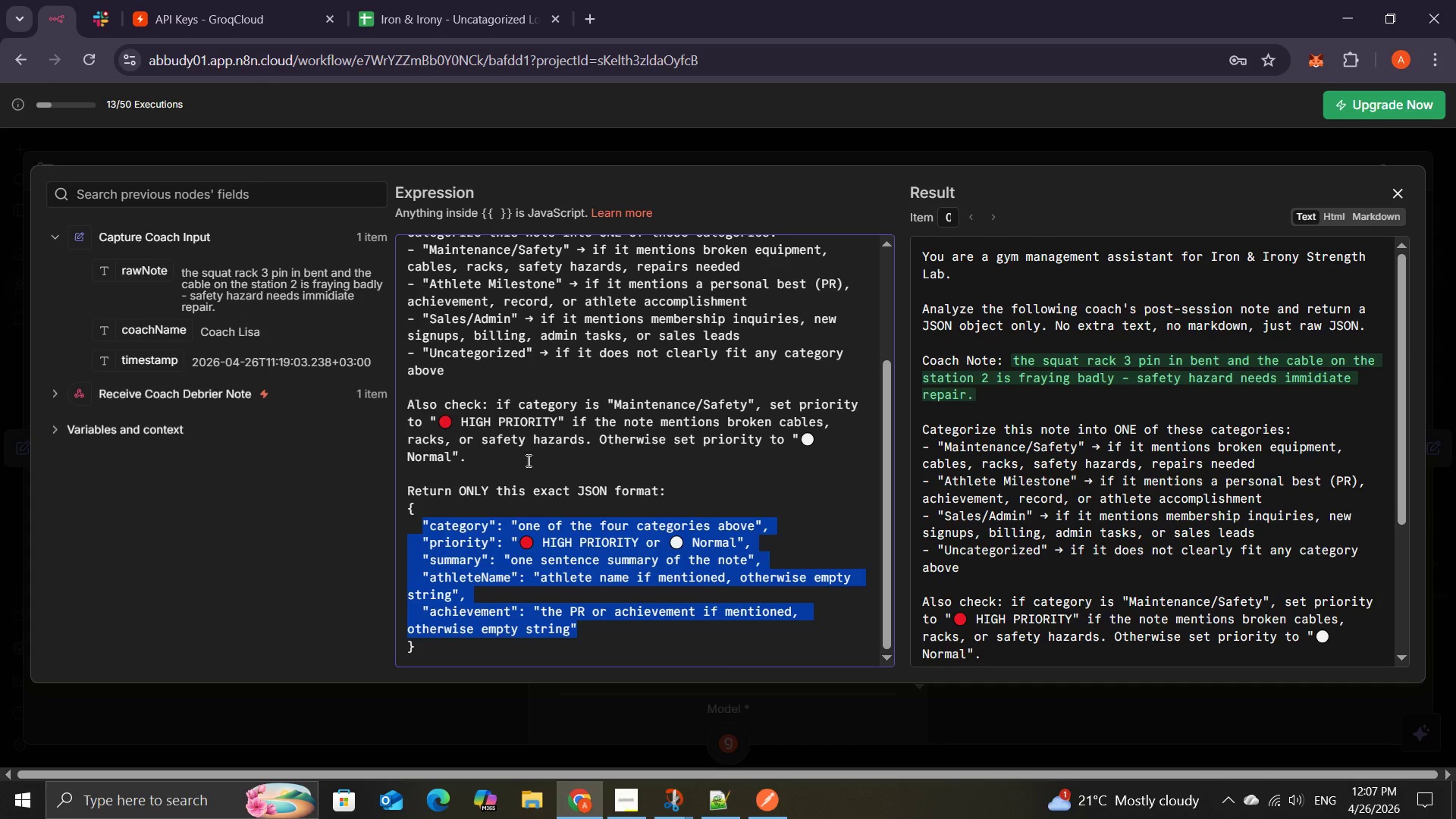 
left_click([774, 799])
 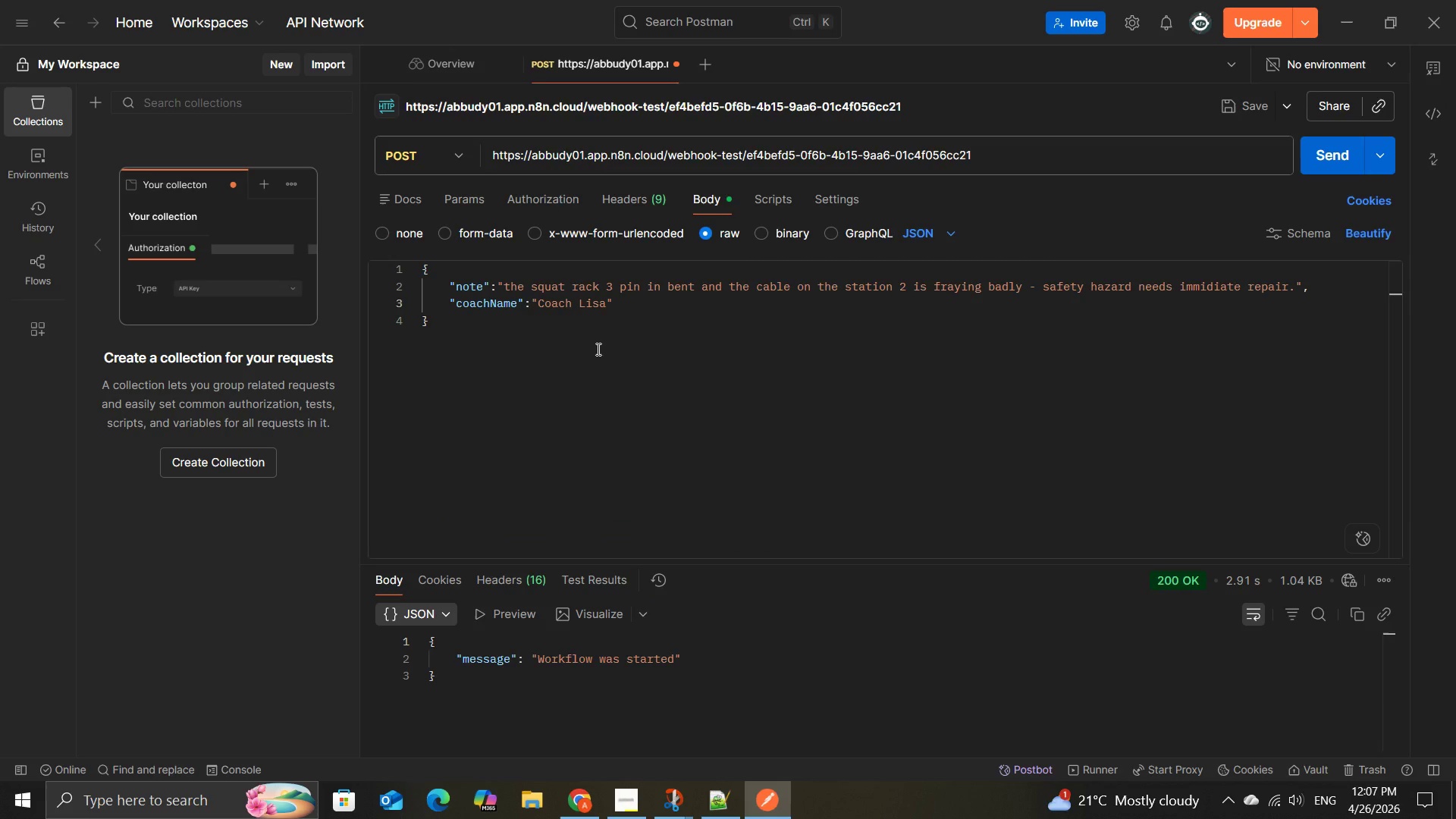 
scroll: coordinate [597, 349], scroll_direction: up, amount: 1.0
 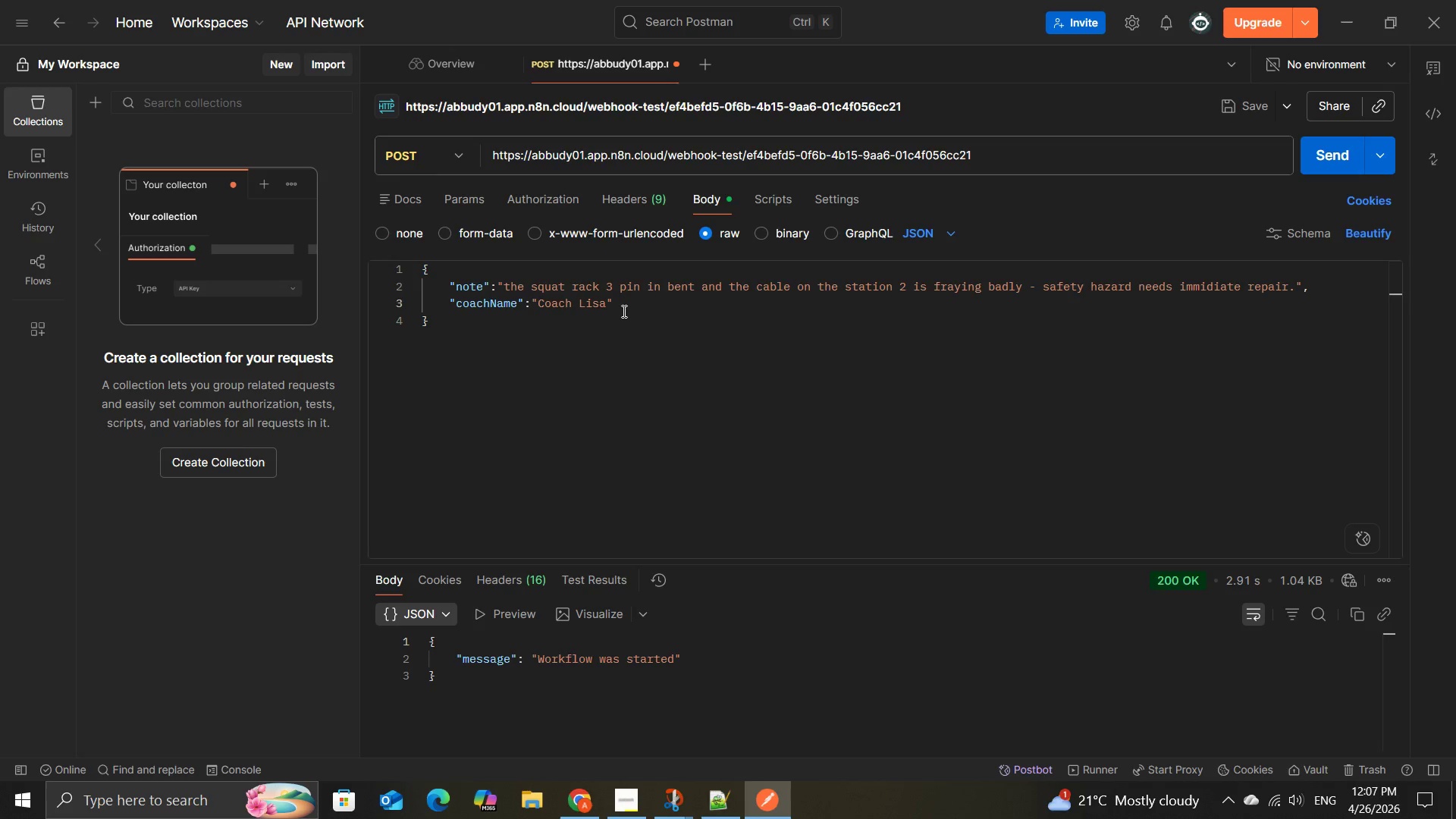 
left_click([623, 311])
 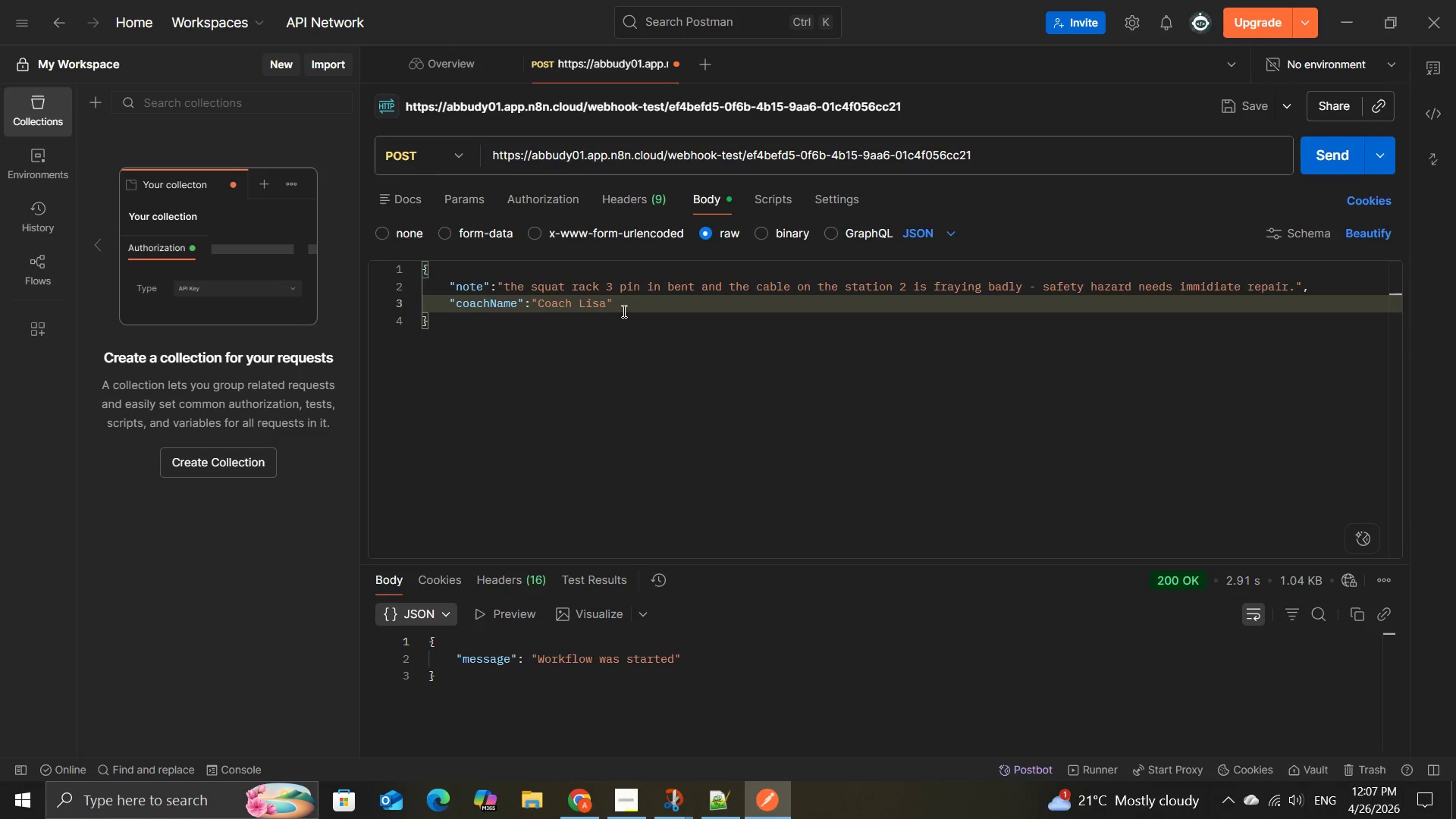 
key(Enter)
 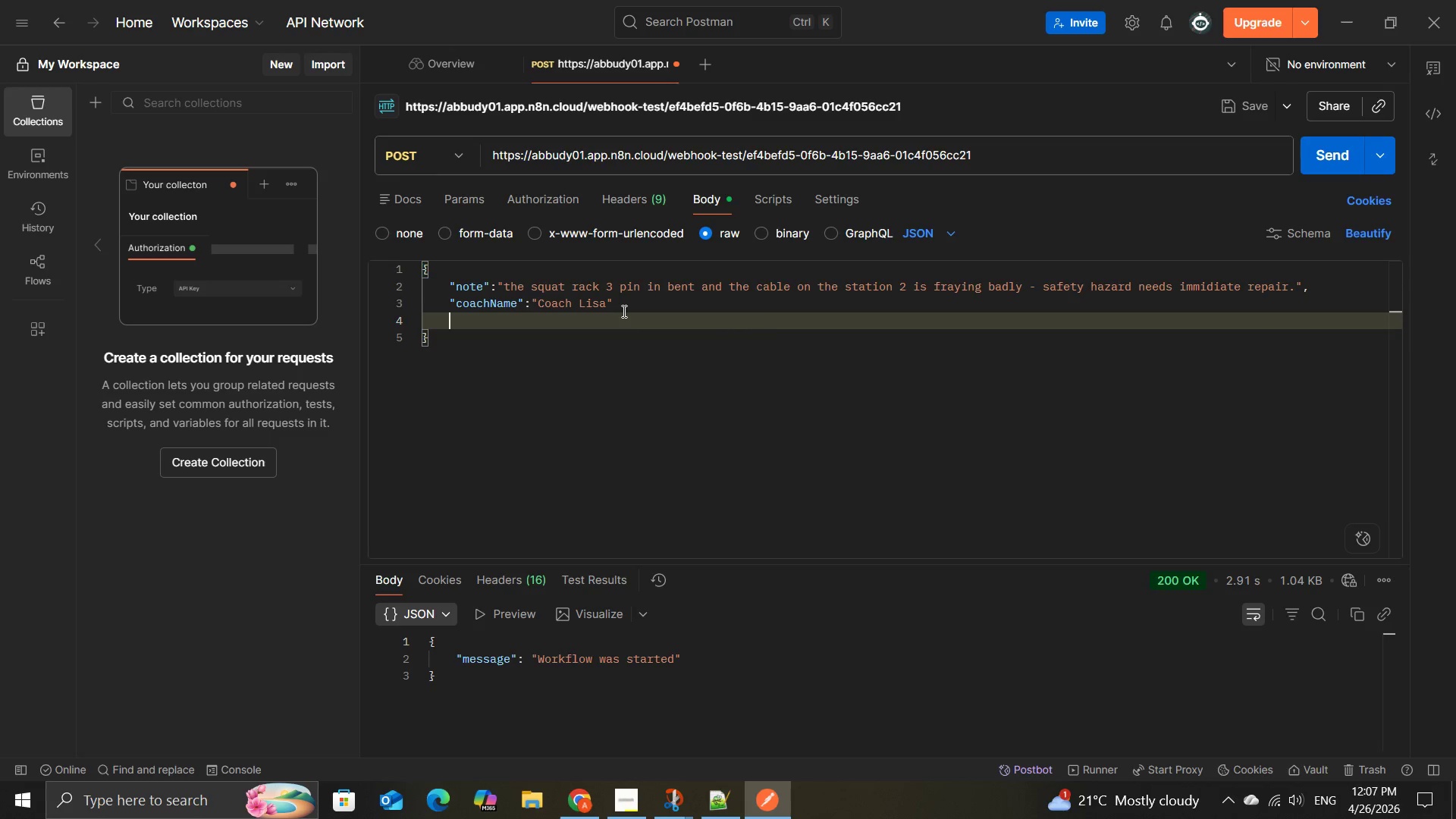 
key(Enter)
 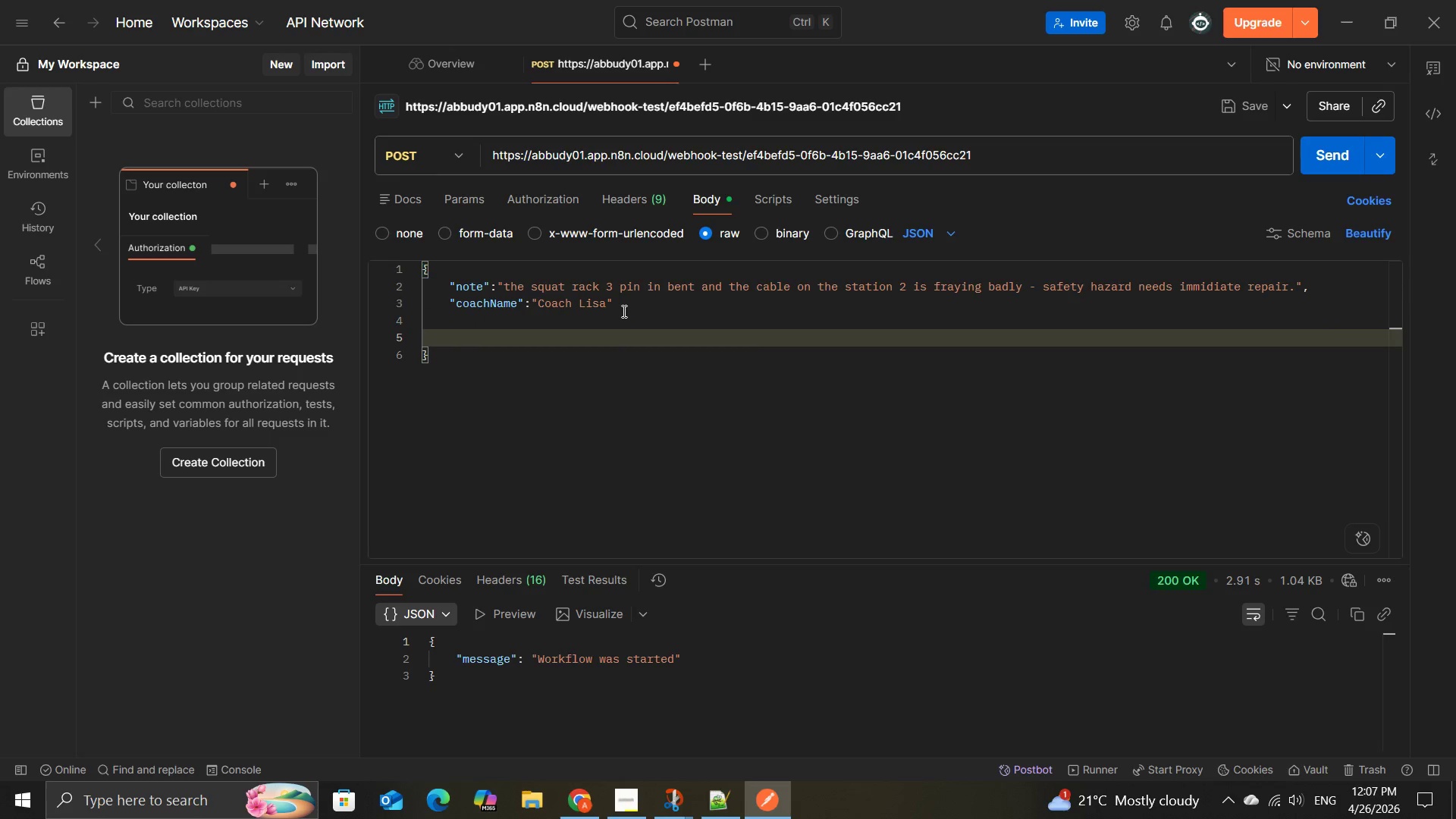 
key(Backspace)
 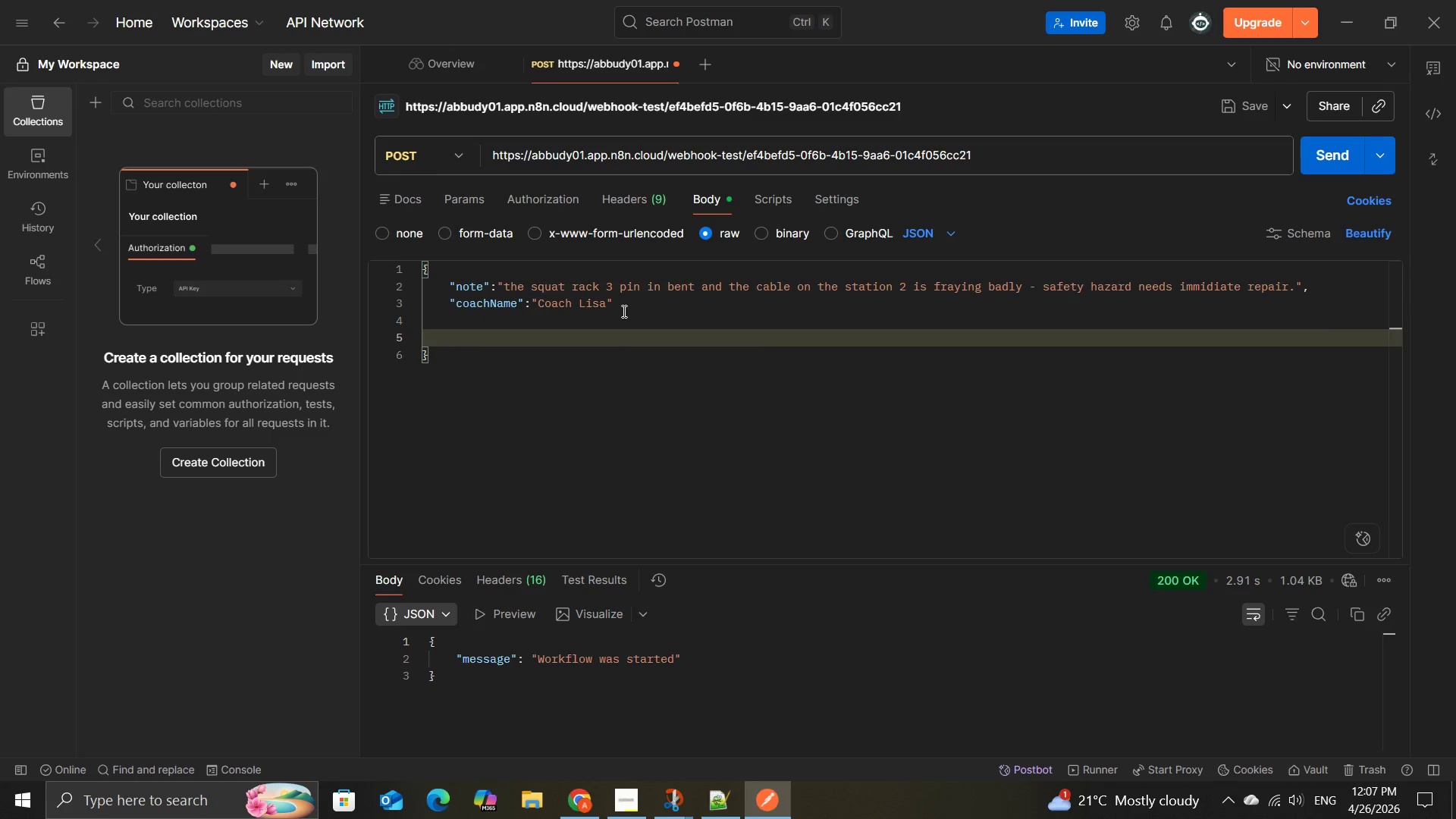 
key(Backspace)
 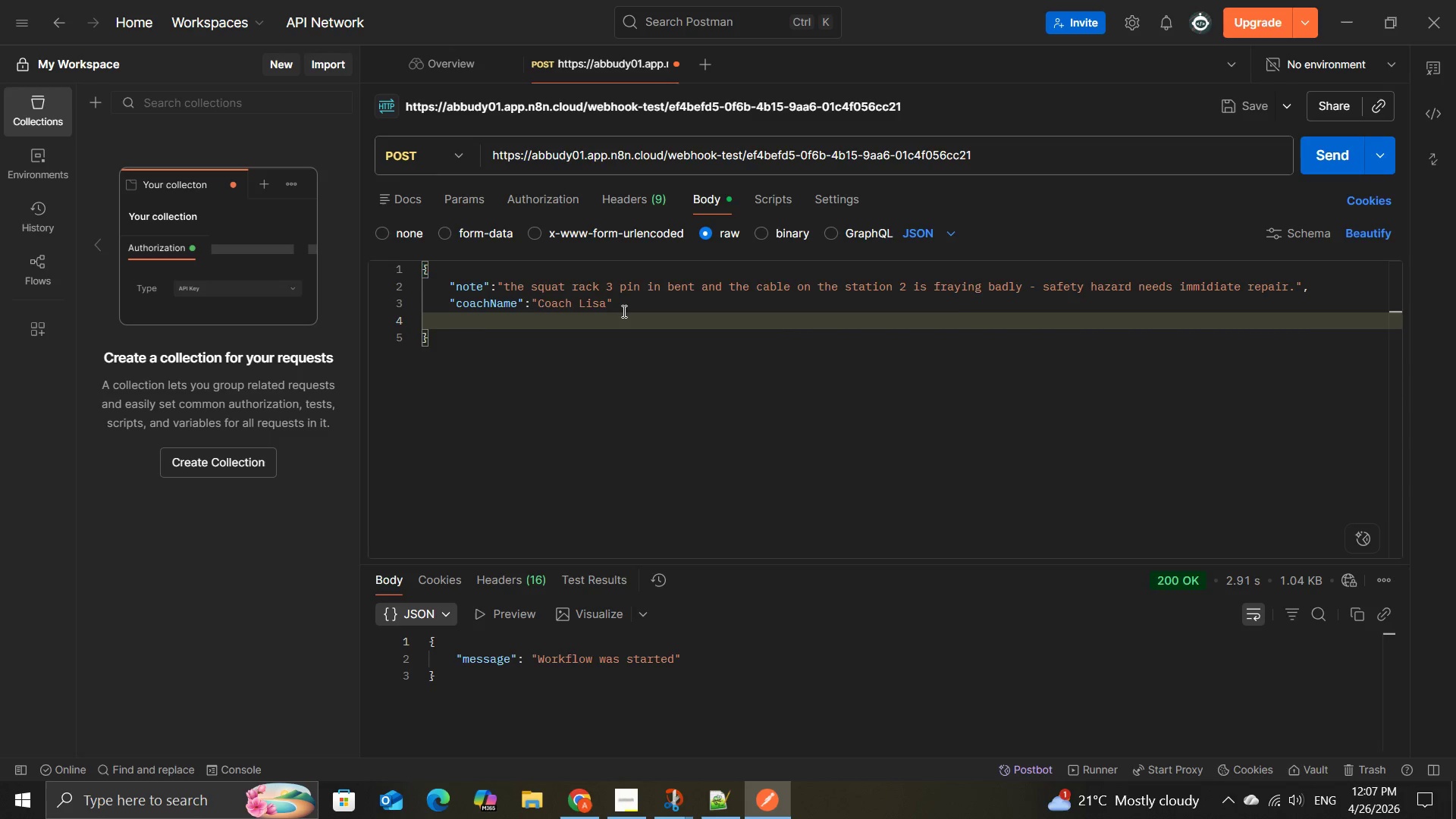 
key(Backspace)
 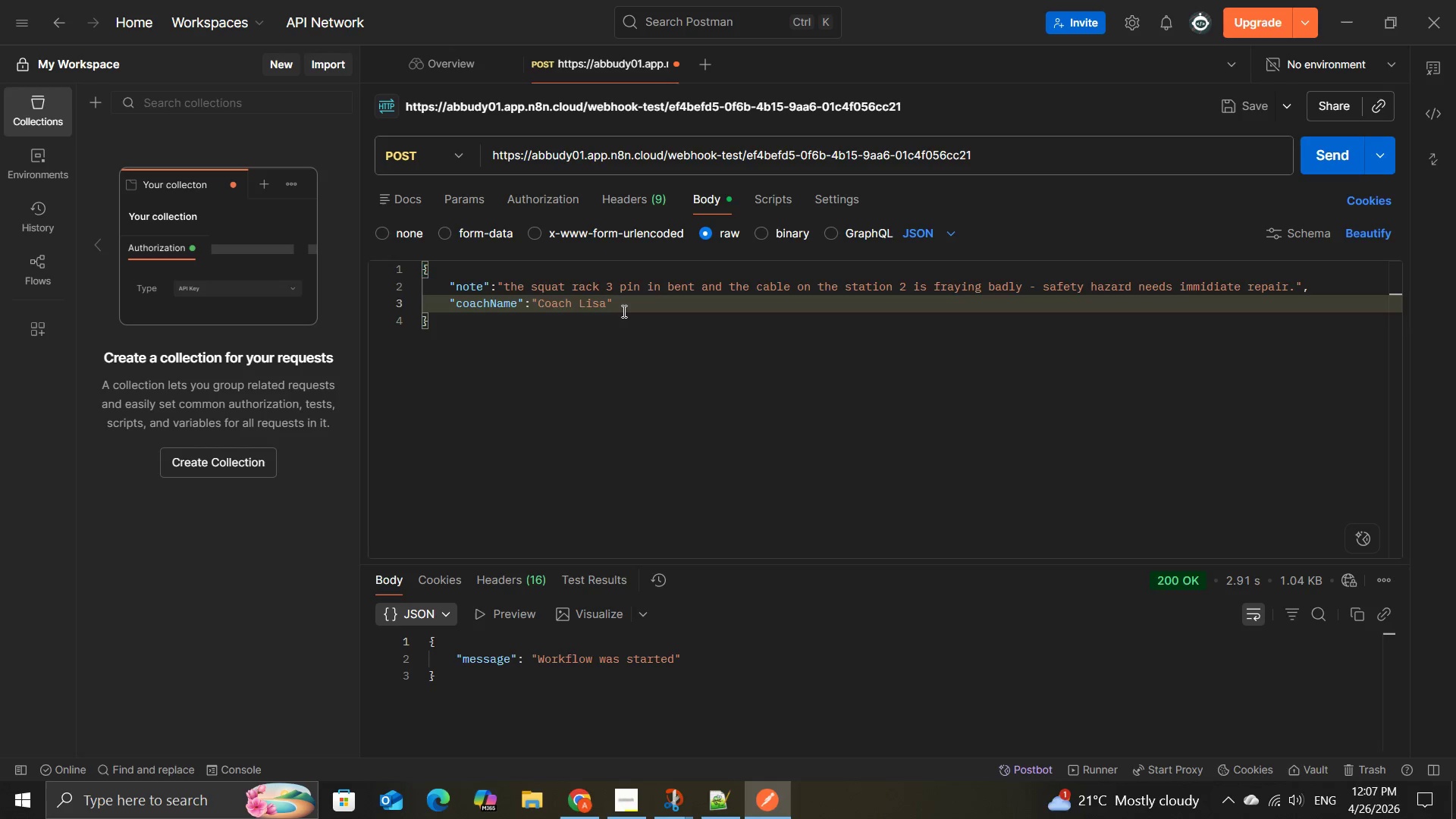 
key(Enter)
 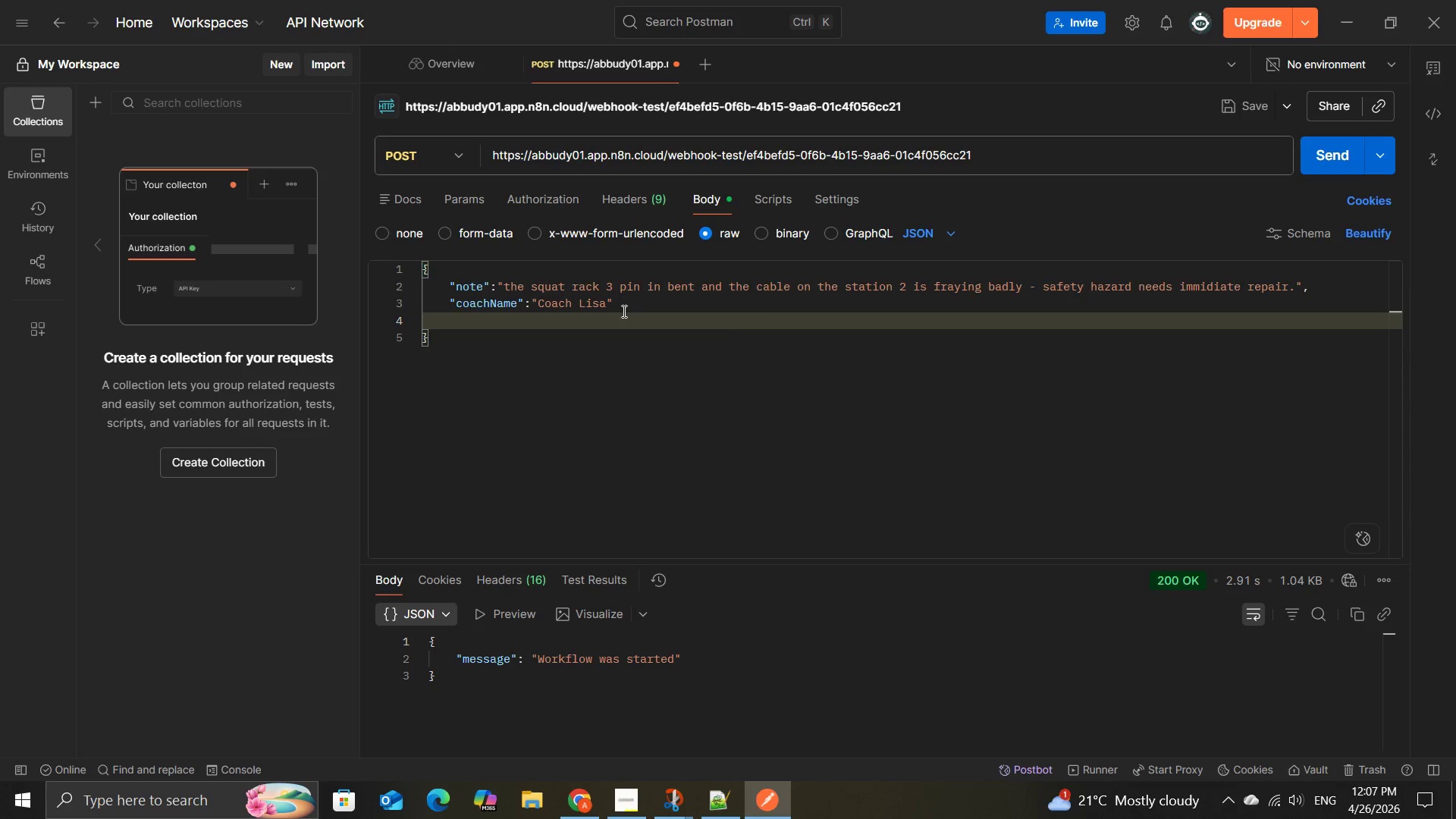 
key(Enter)
 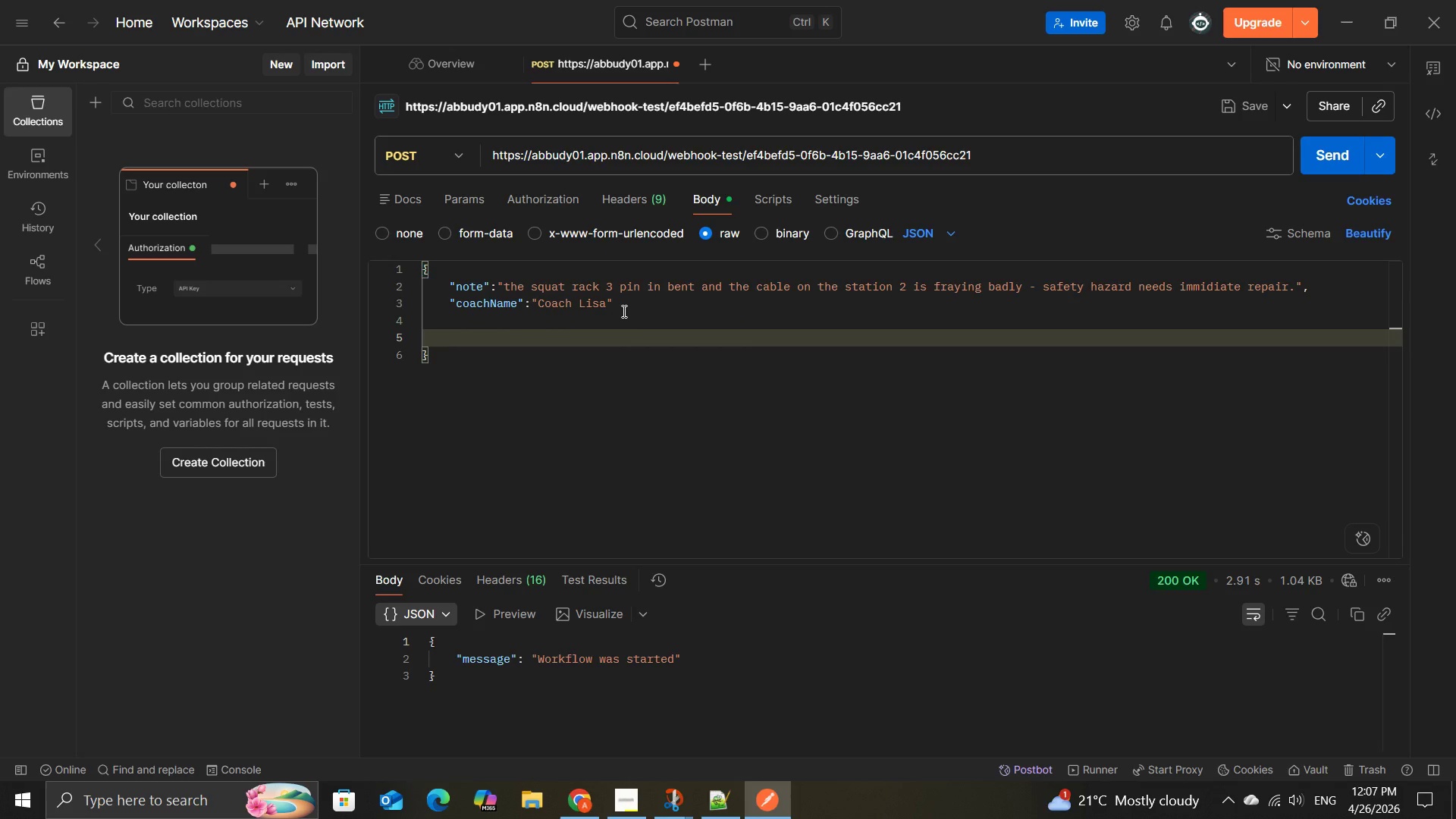 
key(Control+V)
 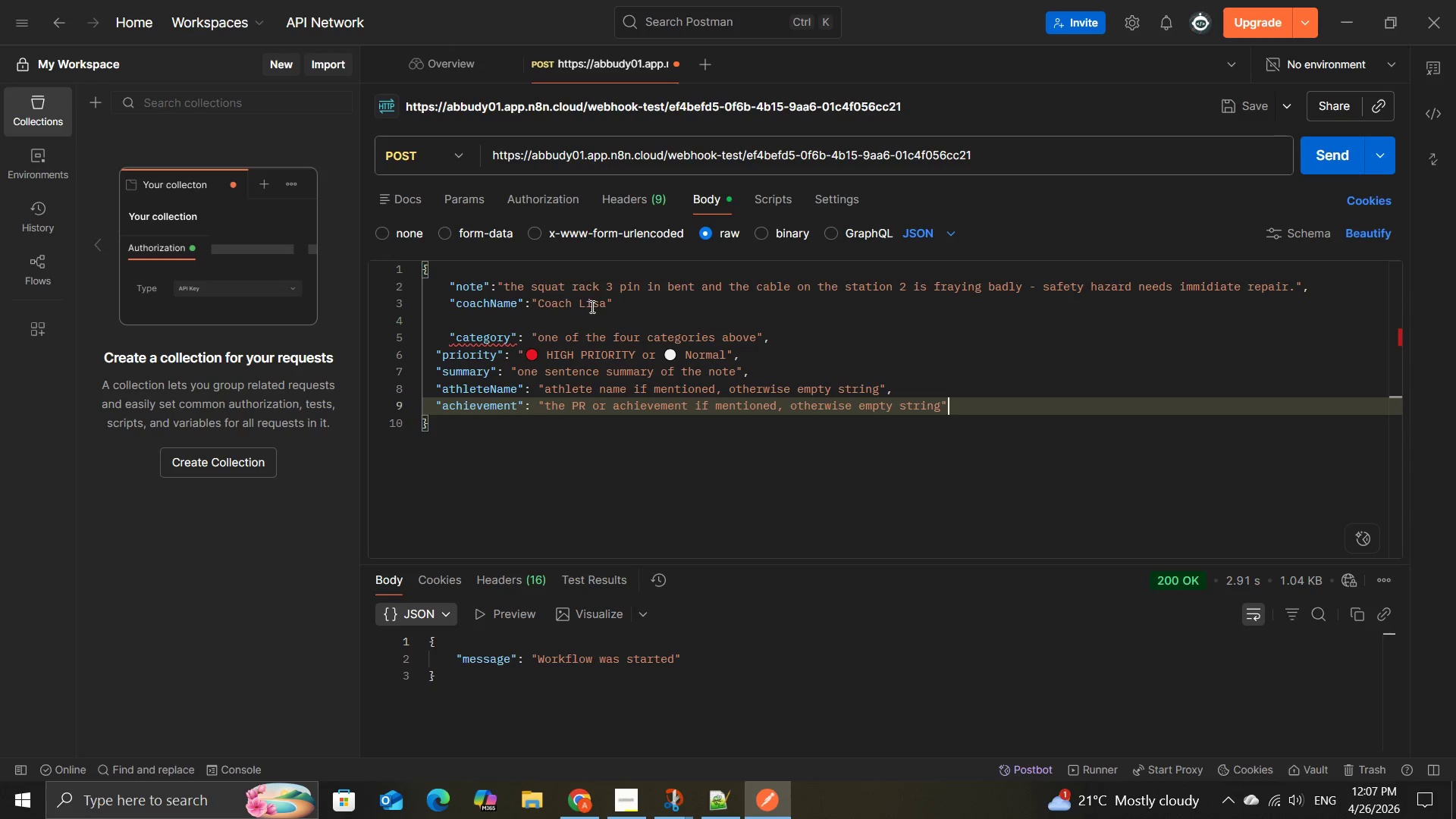 
left_click([613, 305])
 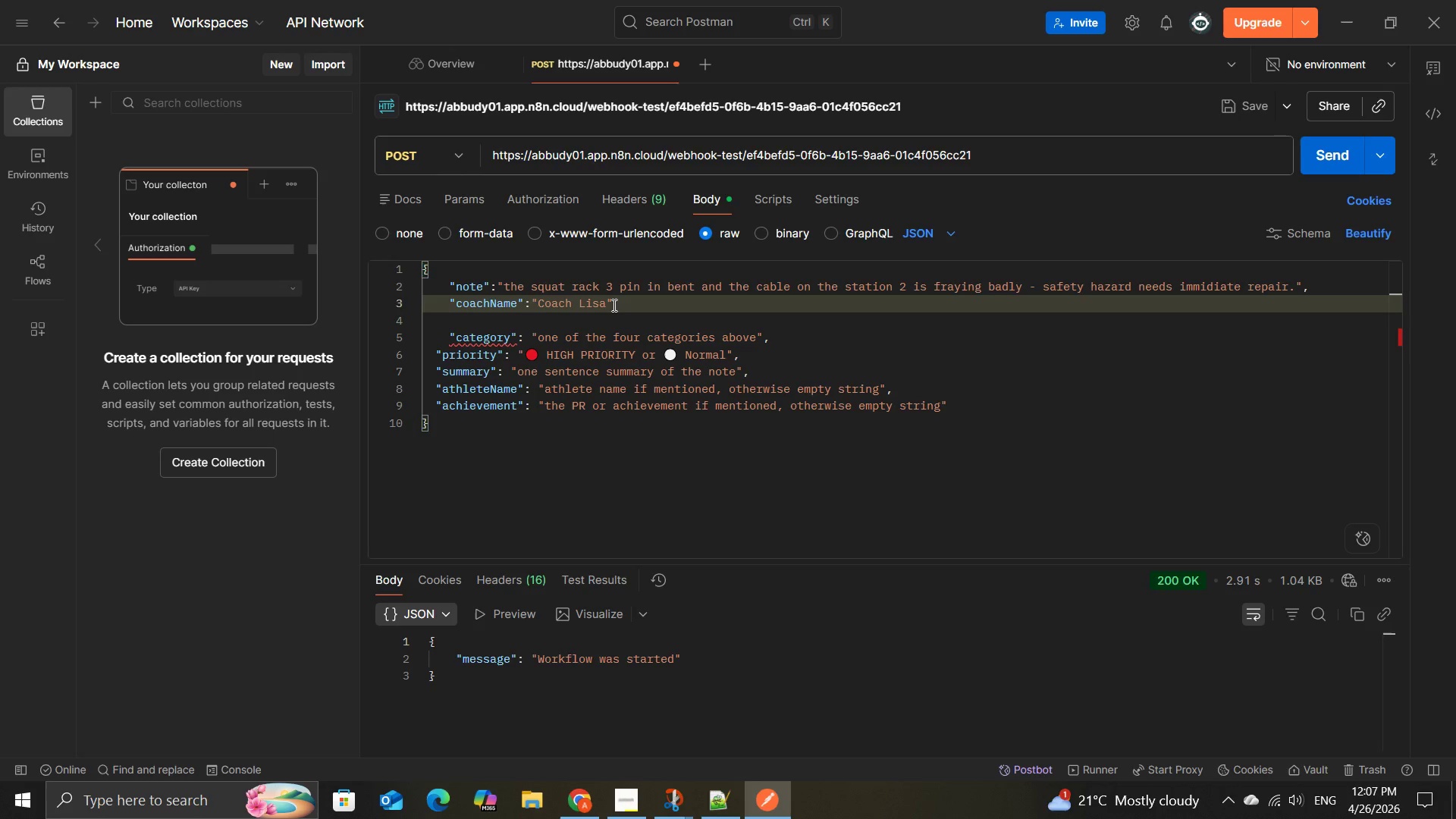 
key(Comma)
 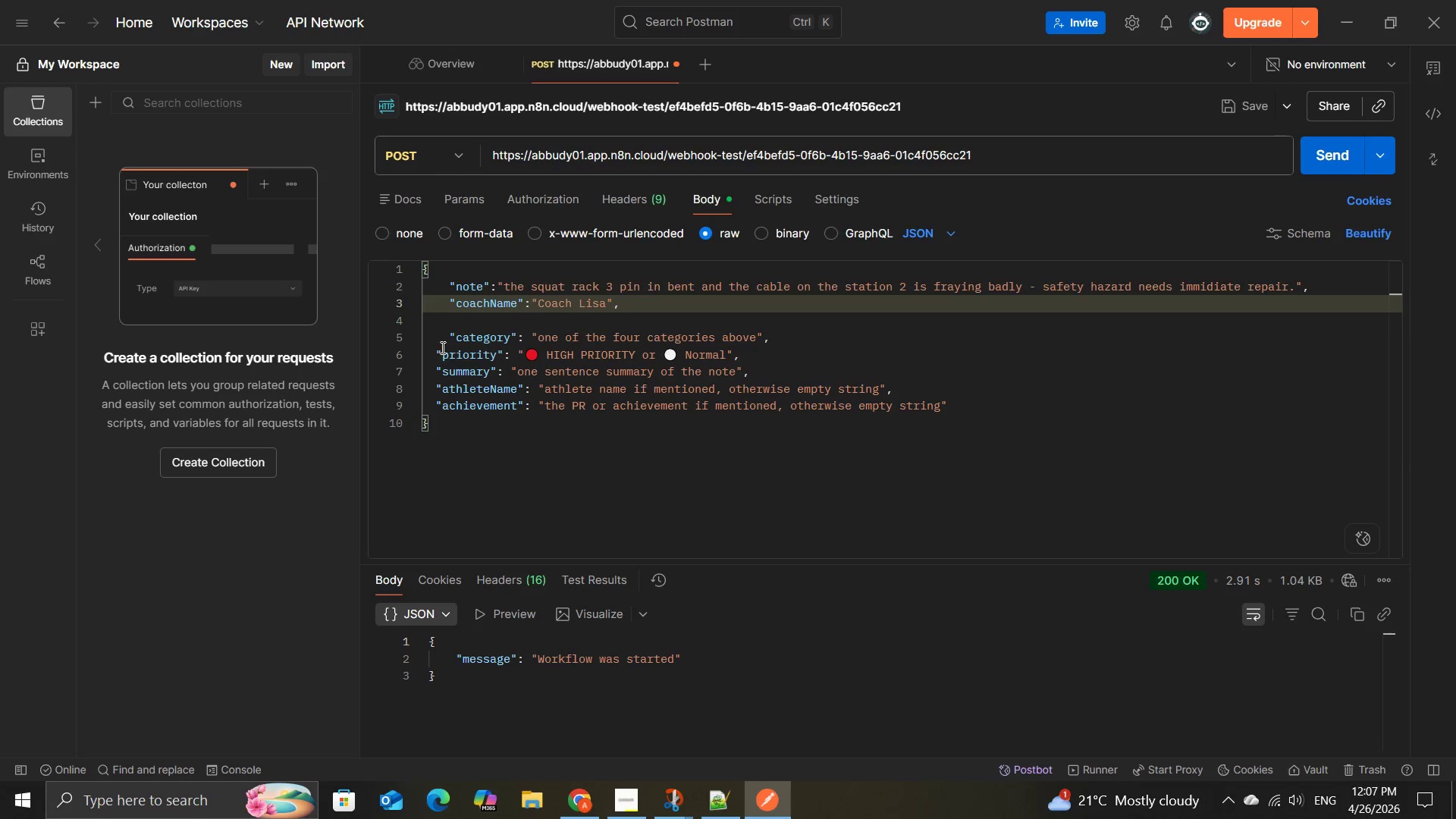 
left_click([446, 337])
 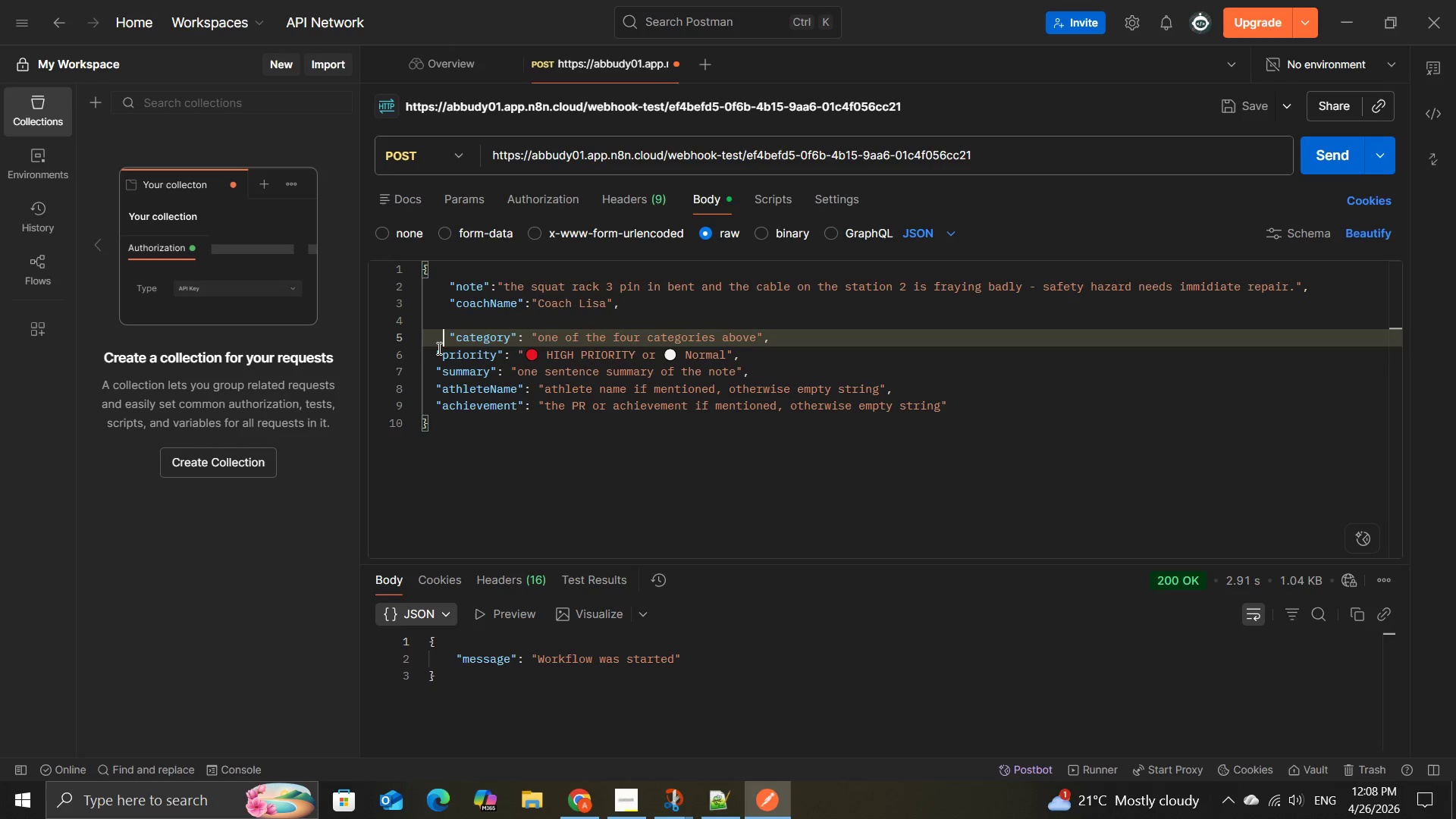 
left_click([436, 355])
 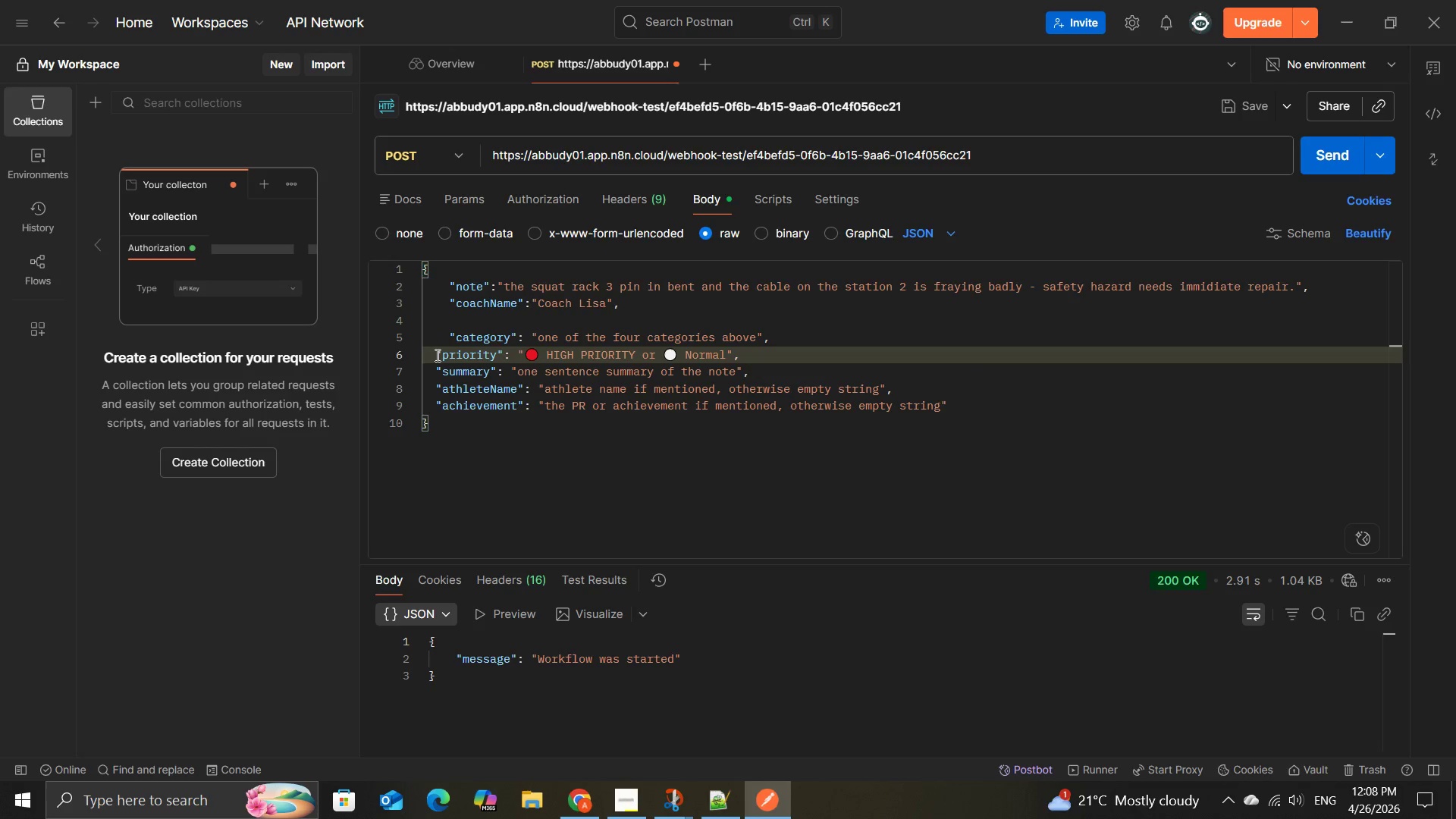 
key(Space)
 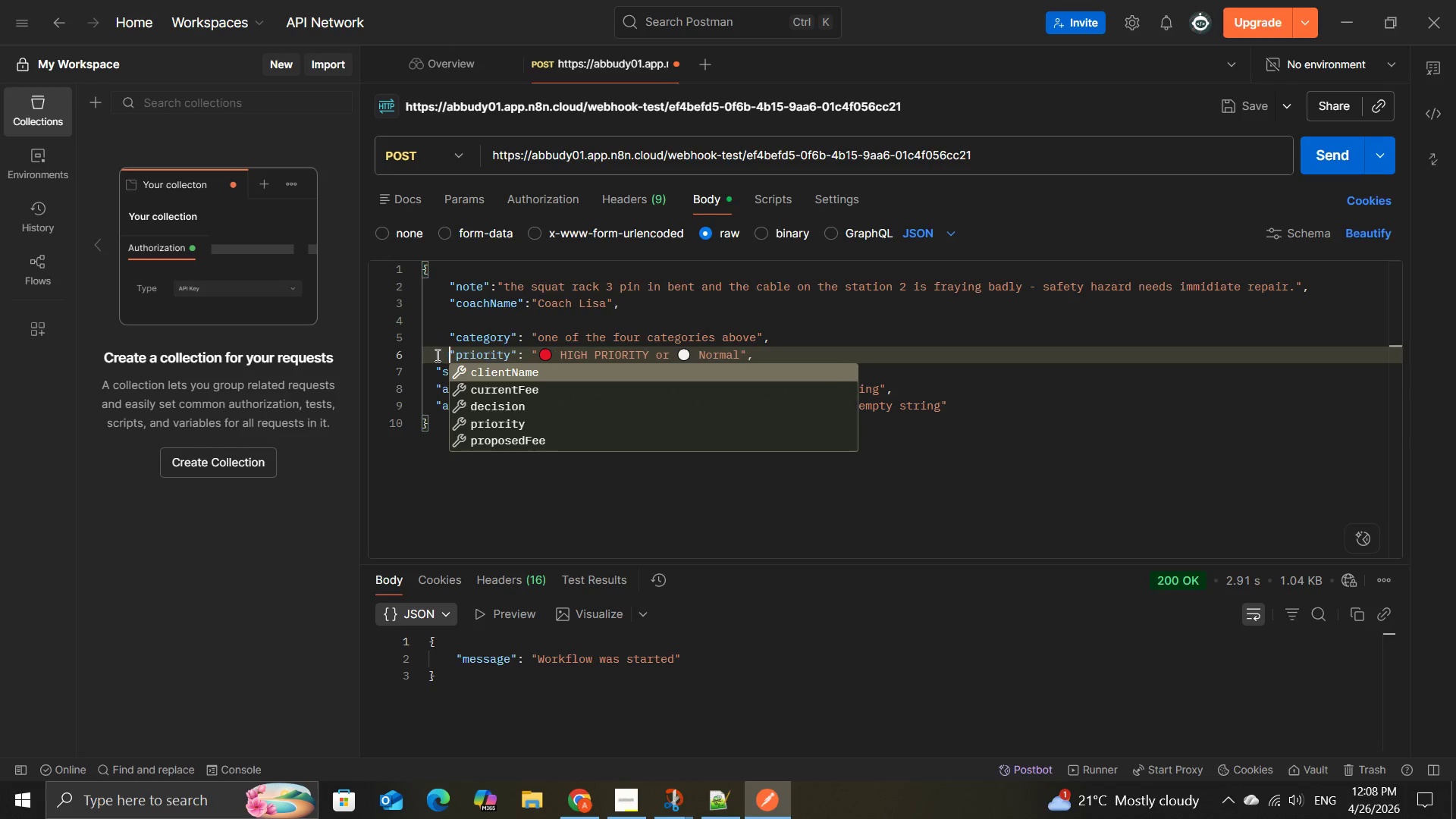 
key(Space)
 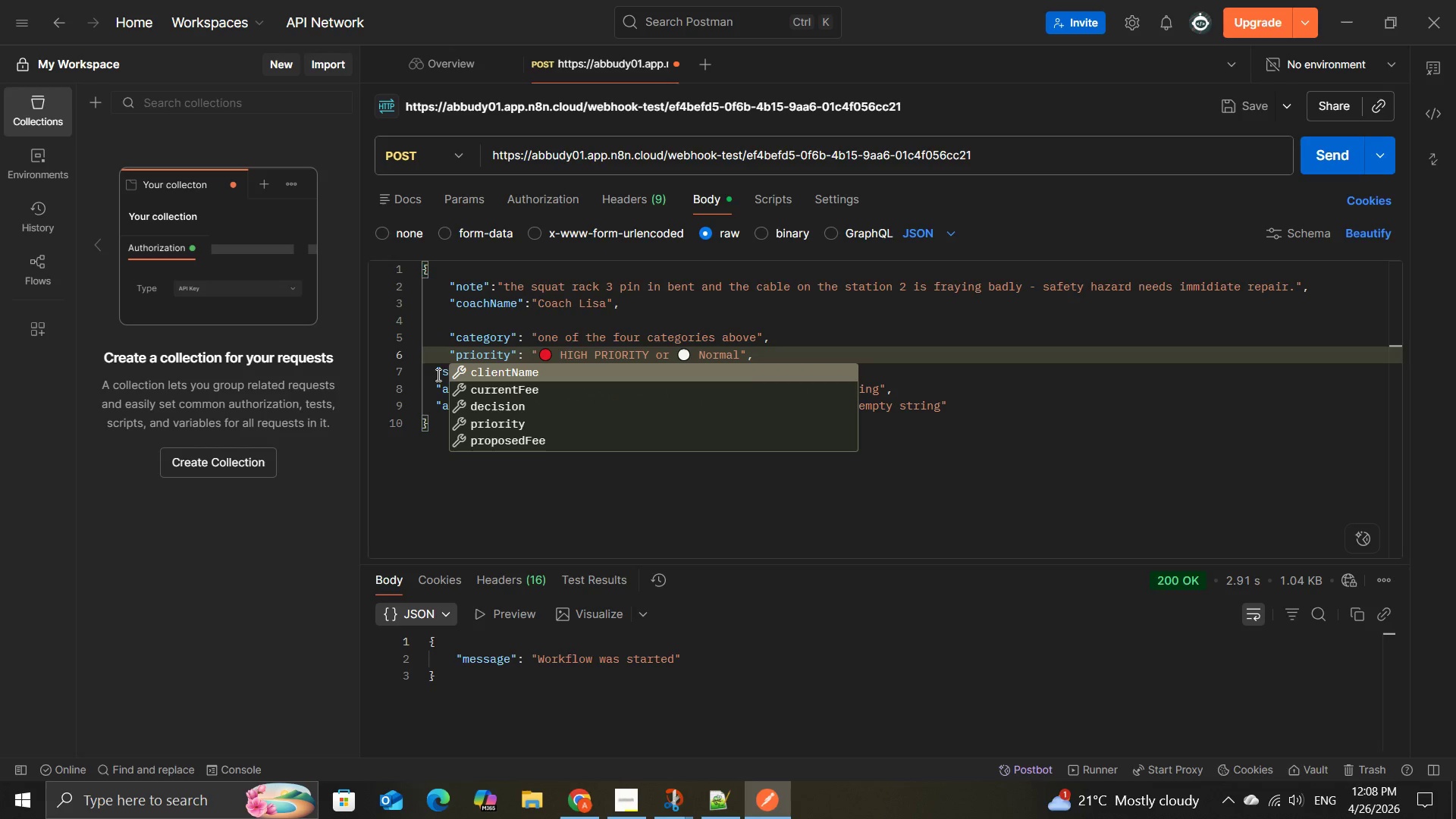 
left_click([439, 372])
 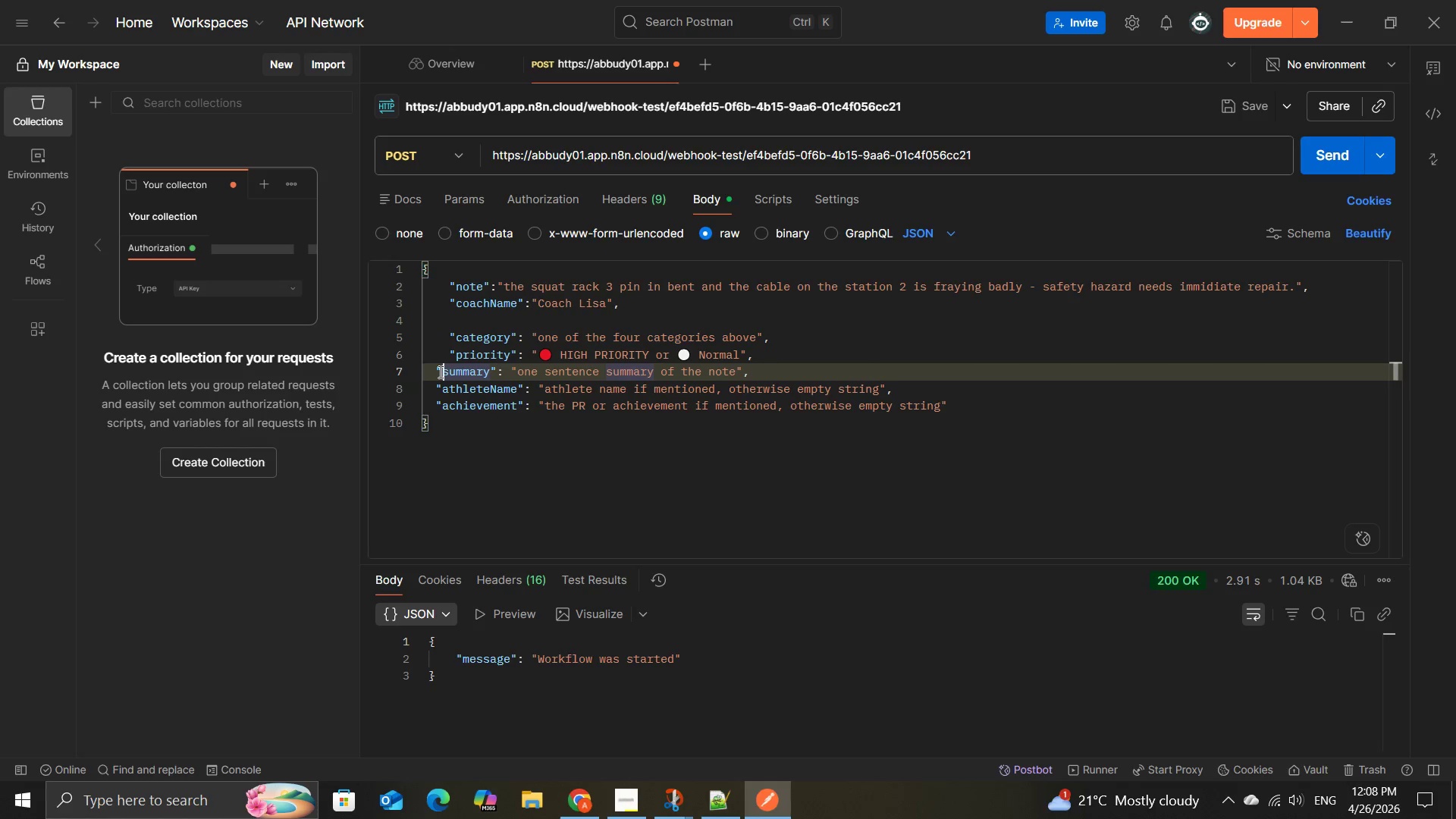 
key(ArrowLeft)
 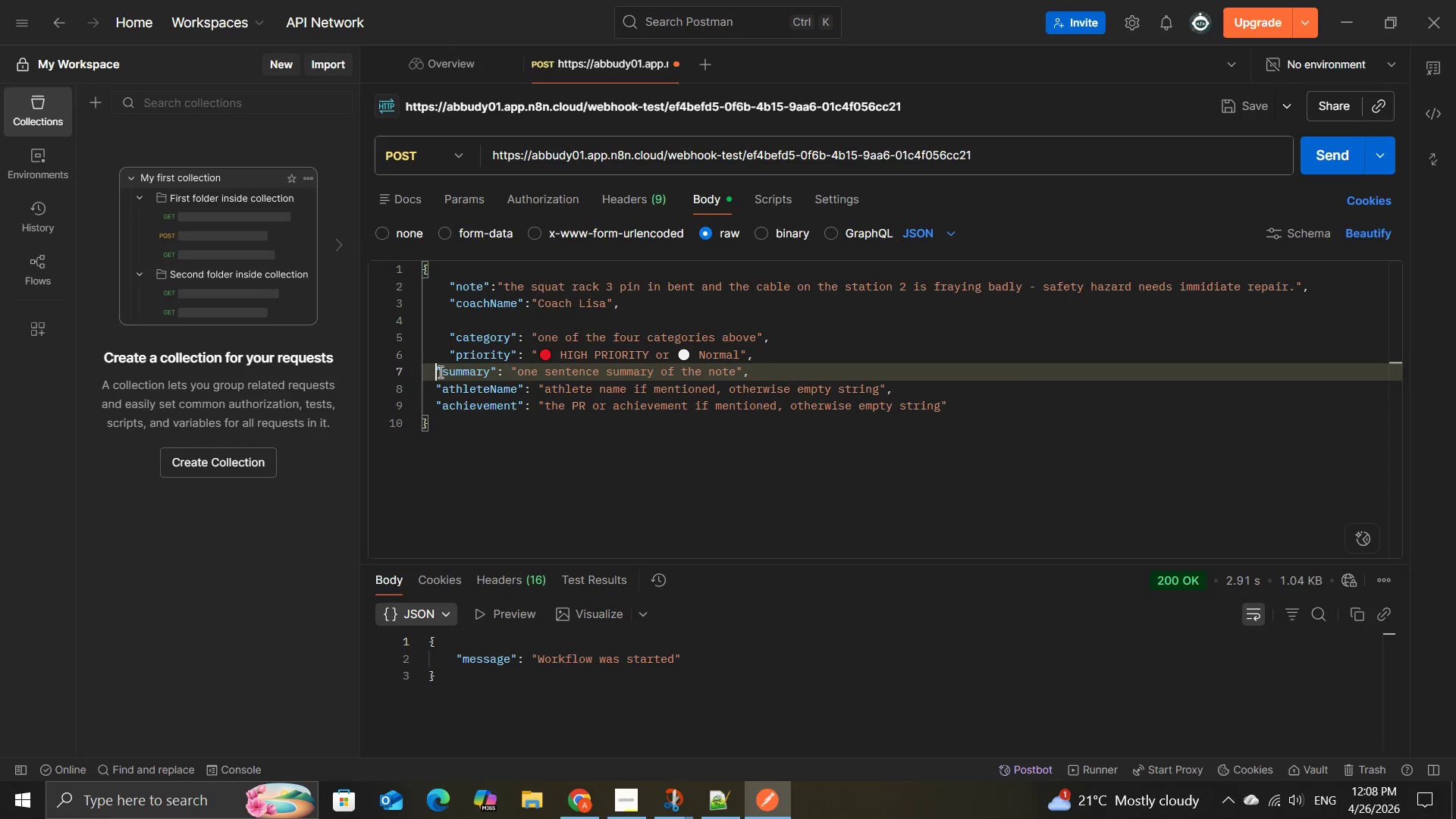 
wait(5.66)
 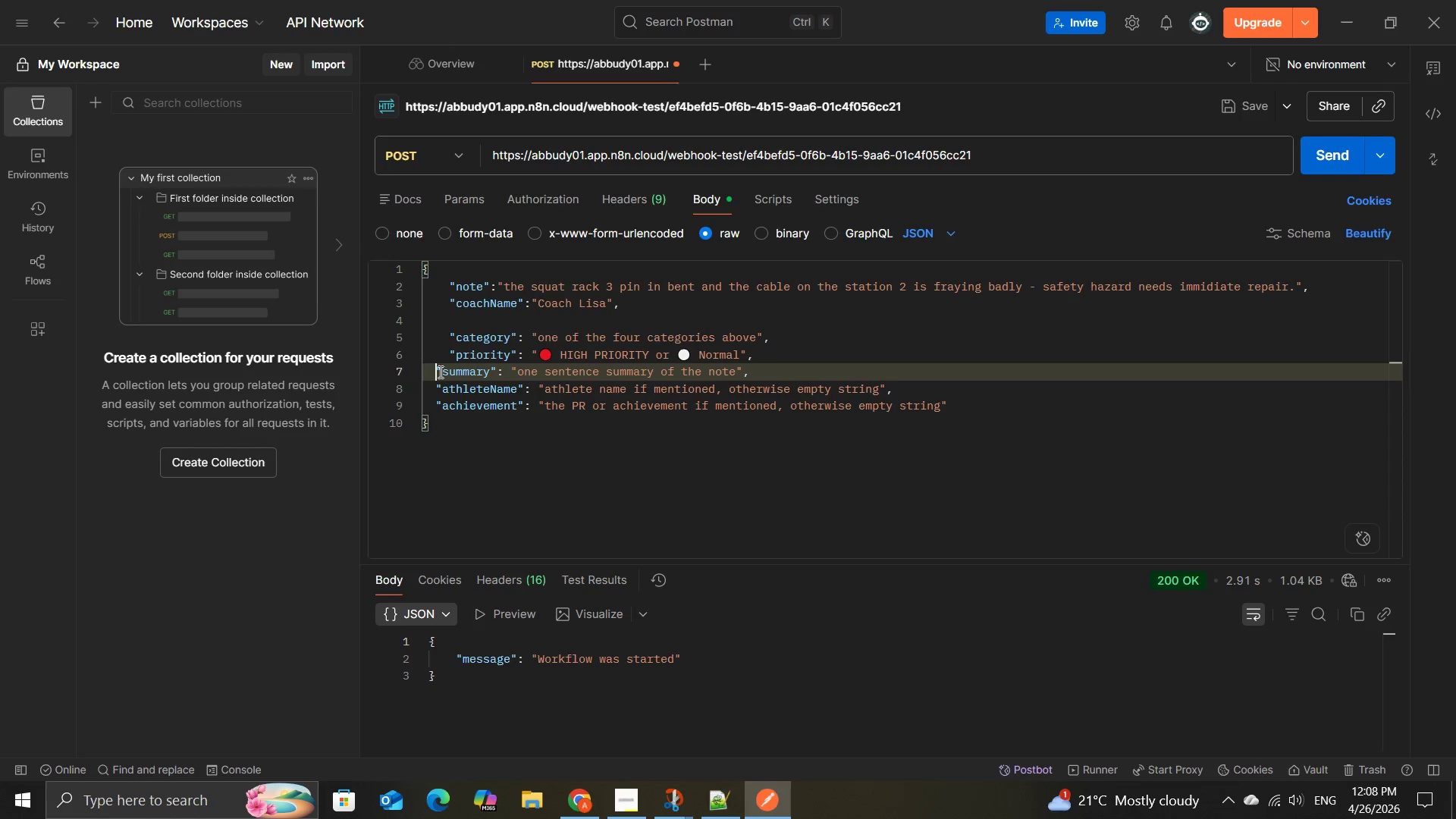 
key(Space)
 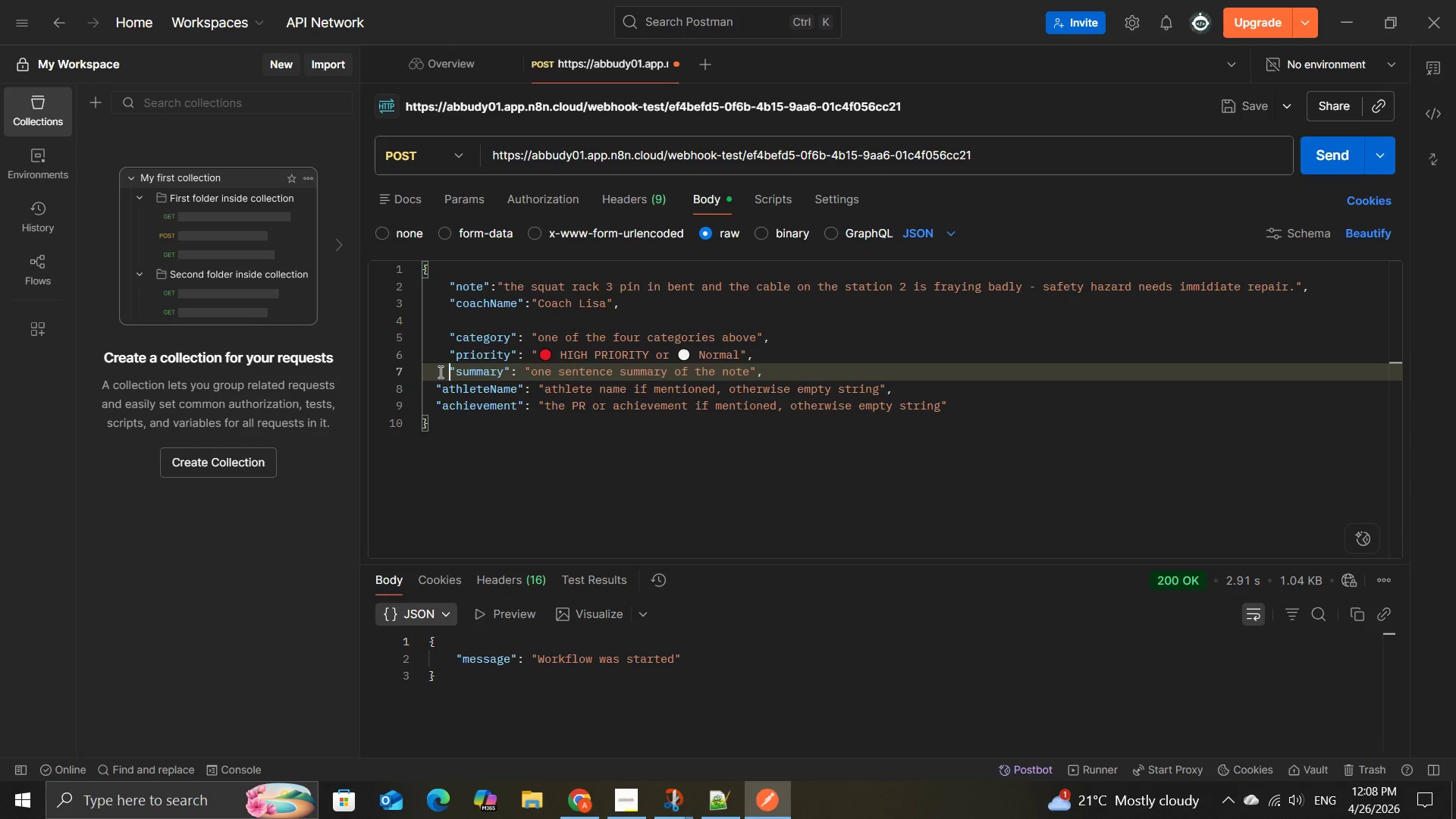 
key(Space)
 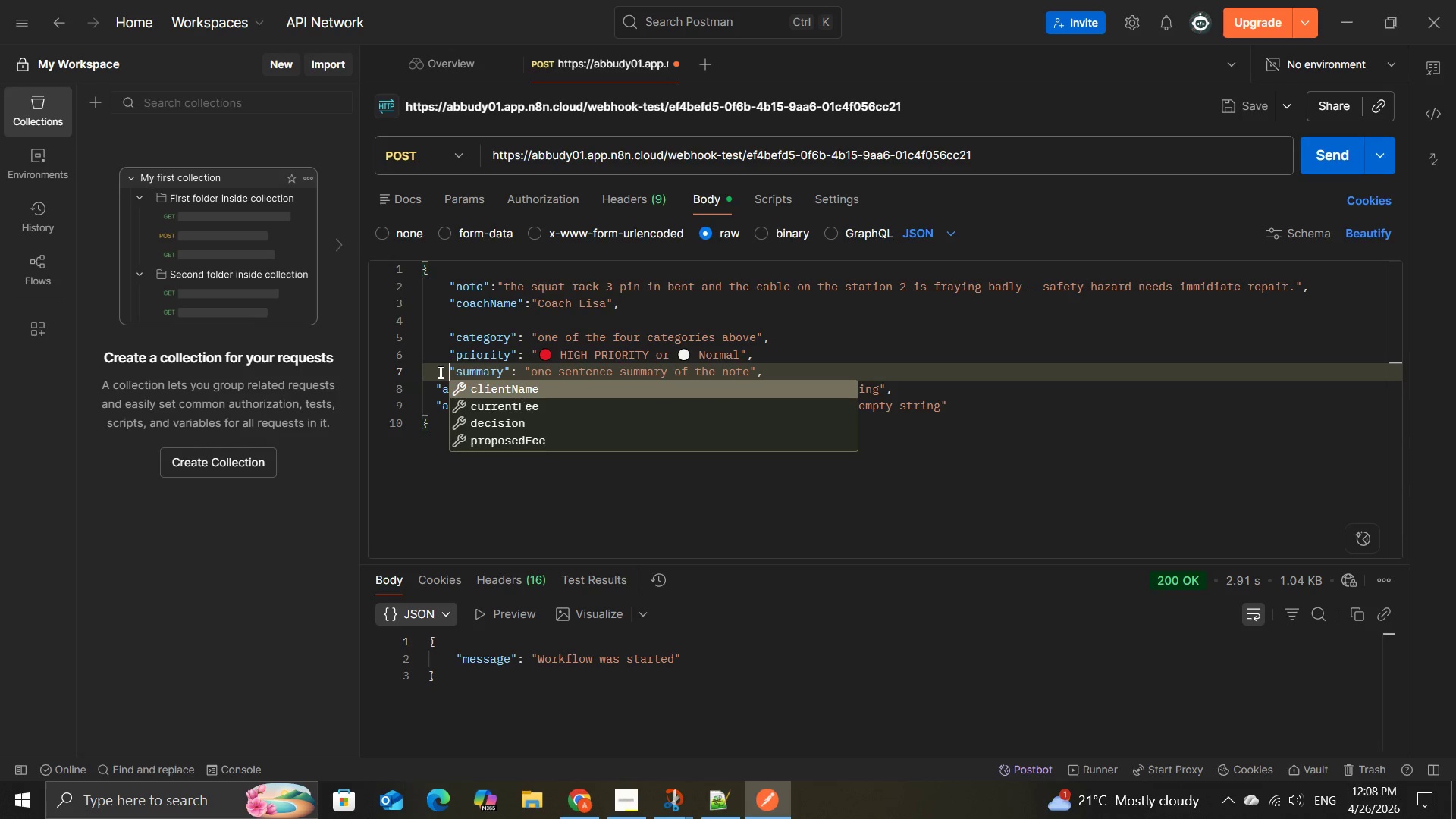 
key(Space)
 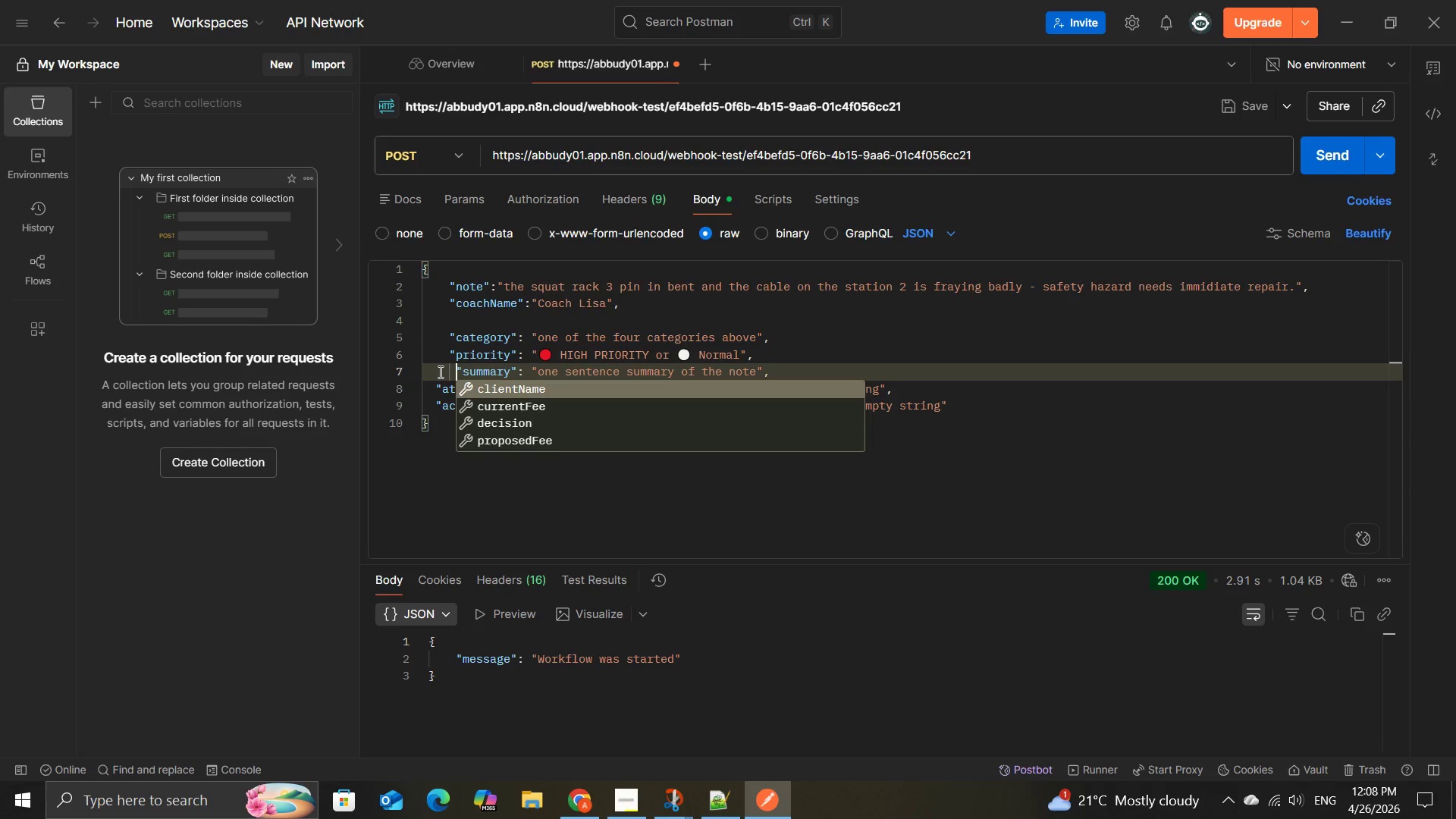 
key(Backspace)
 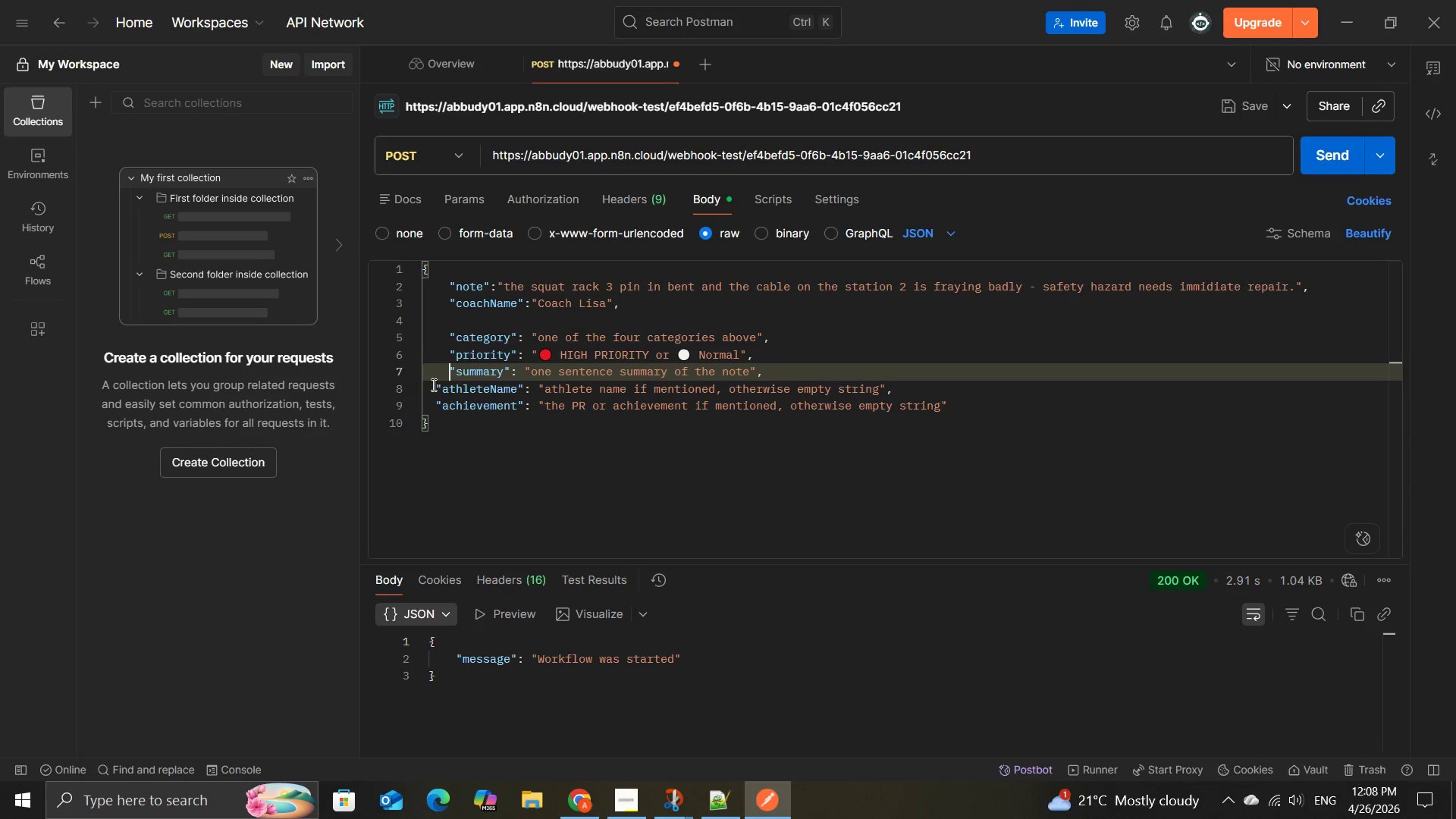 
left_click([432, 389])
 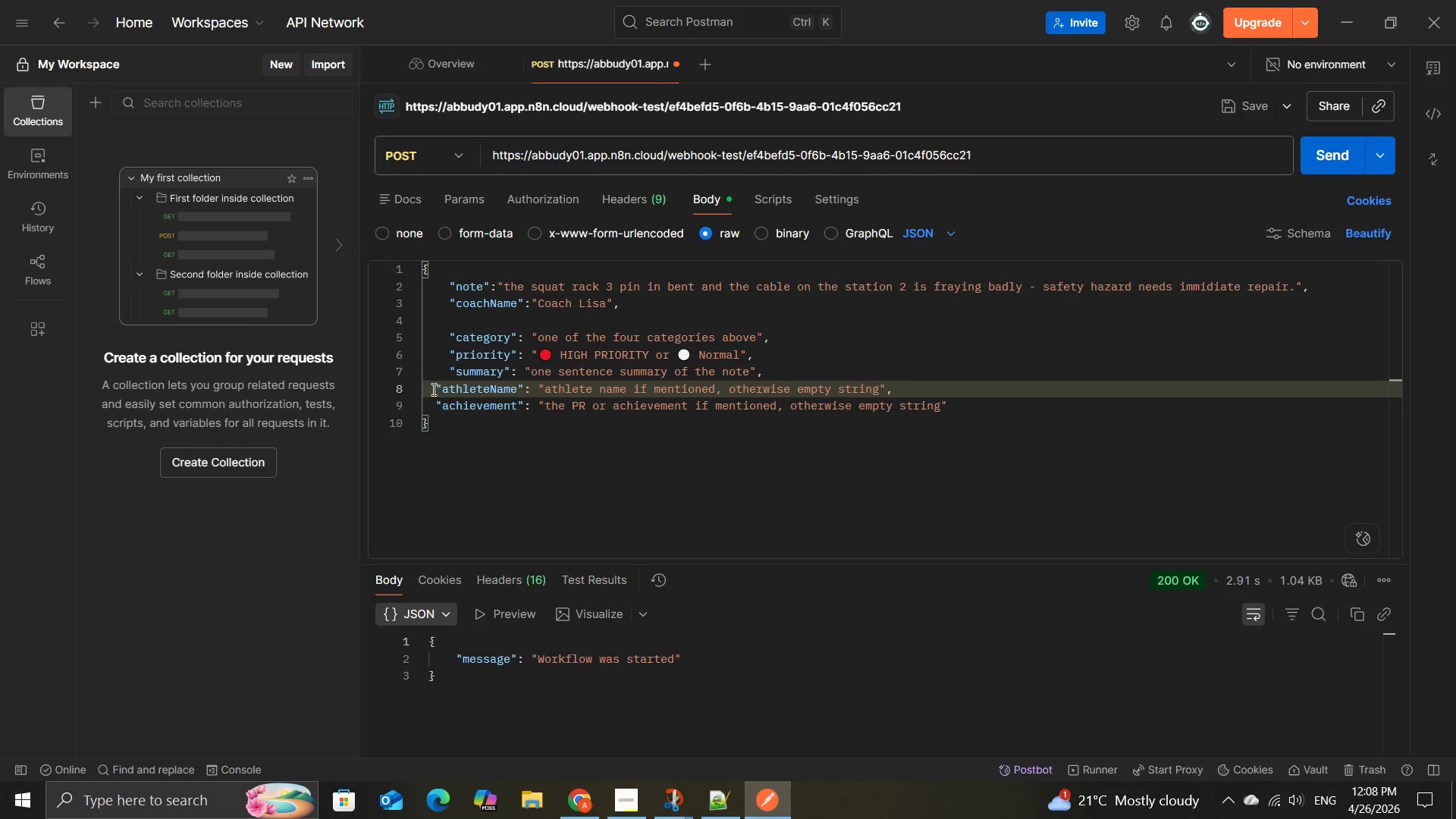 
key(Space)
 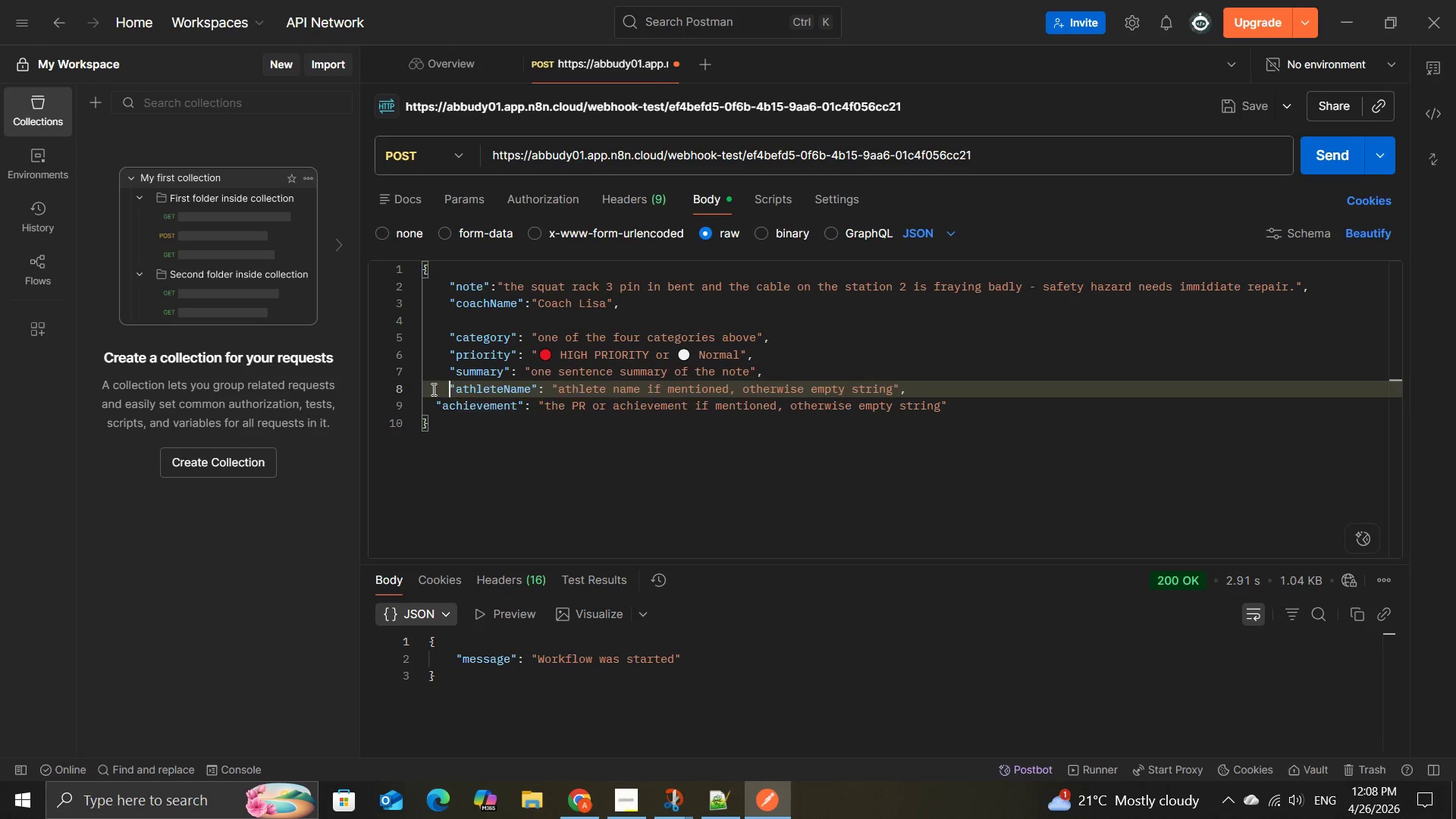 
key(Space)
 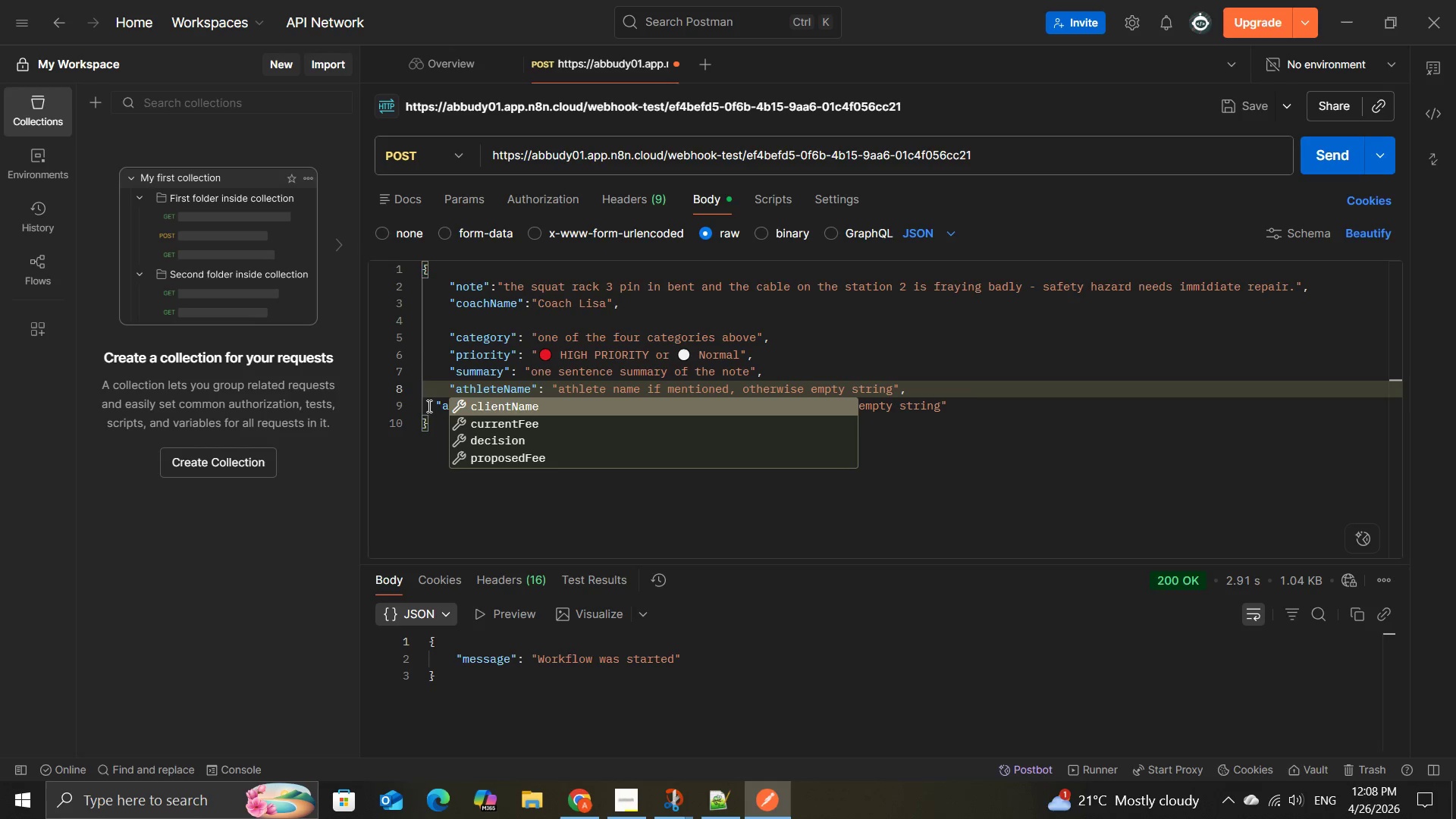 
left_click([435, 403])
 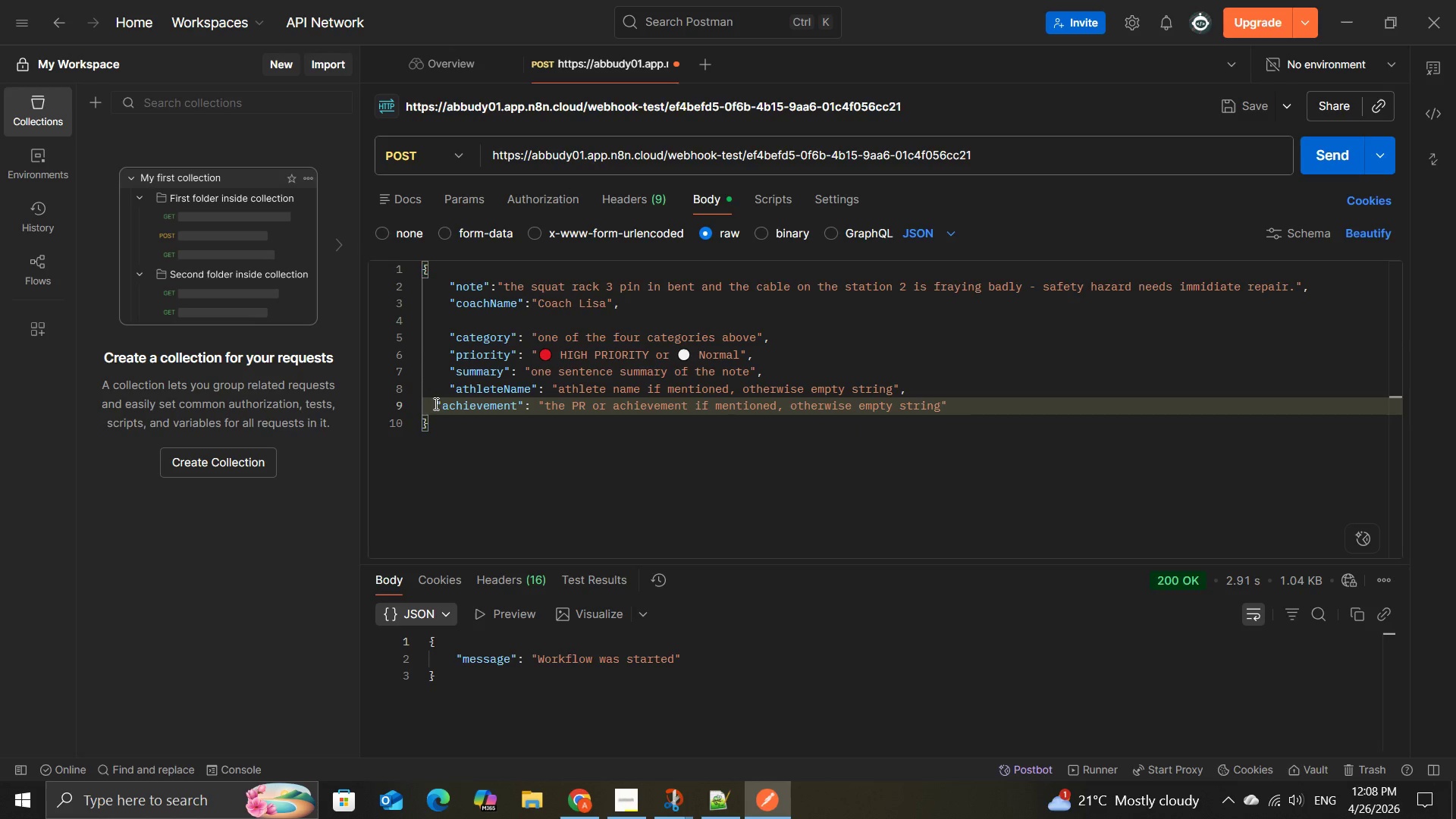 
key(Space)
 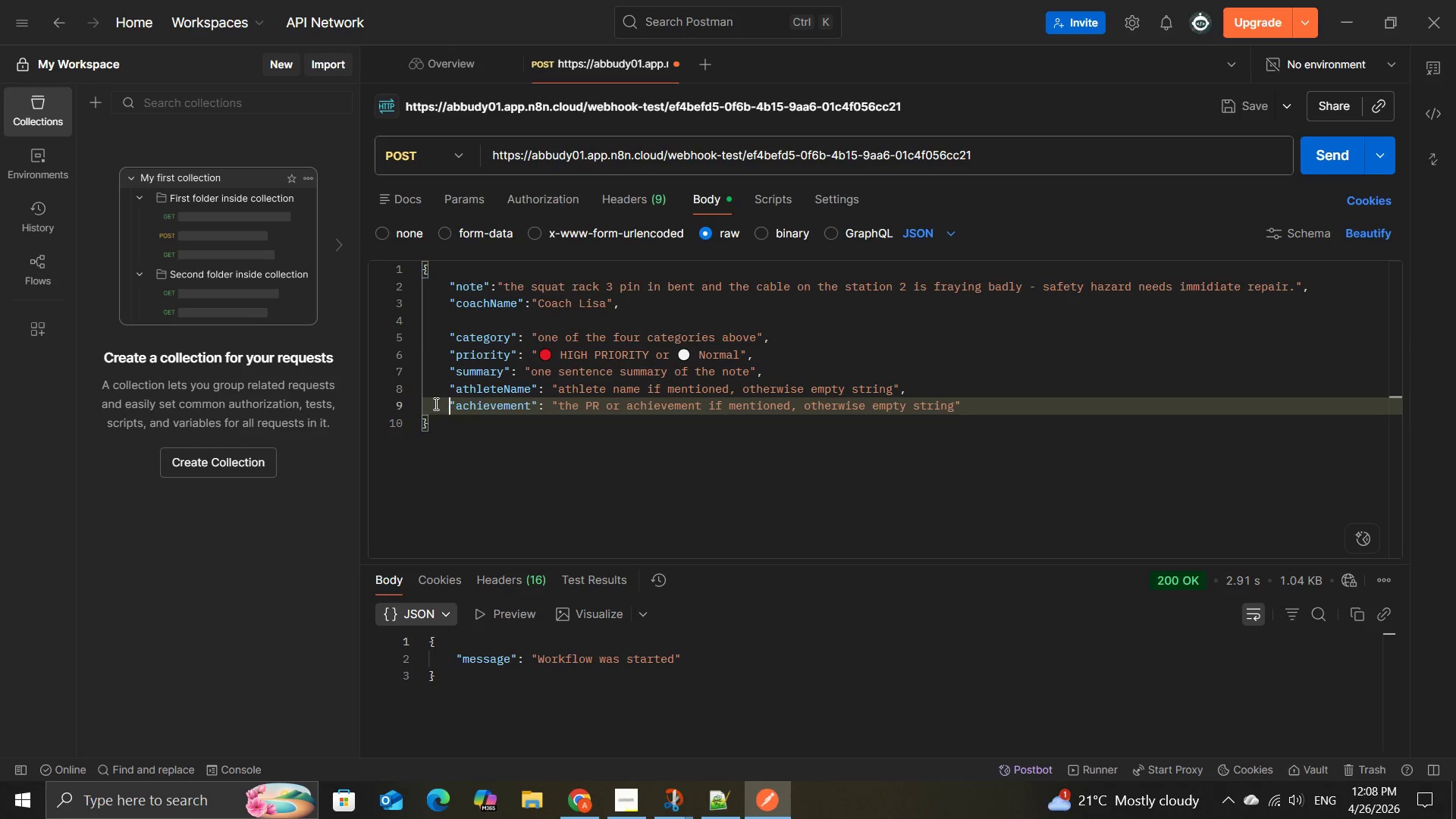 
key(Space)
 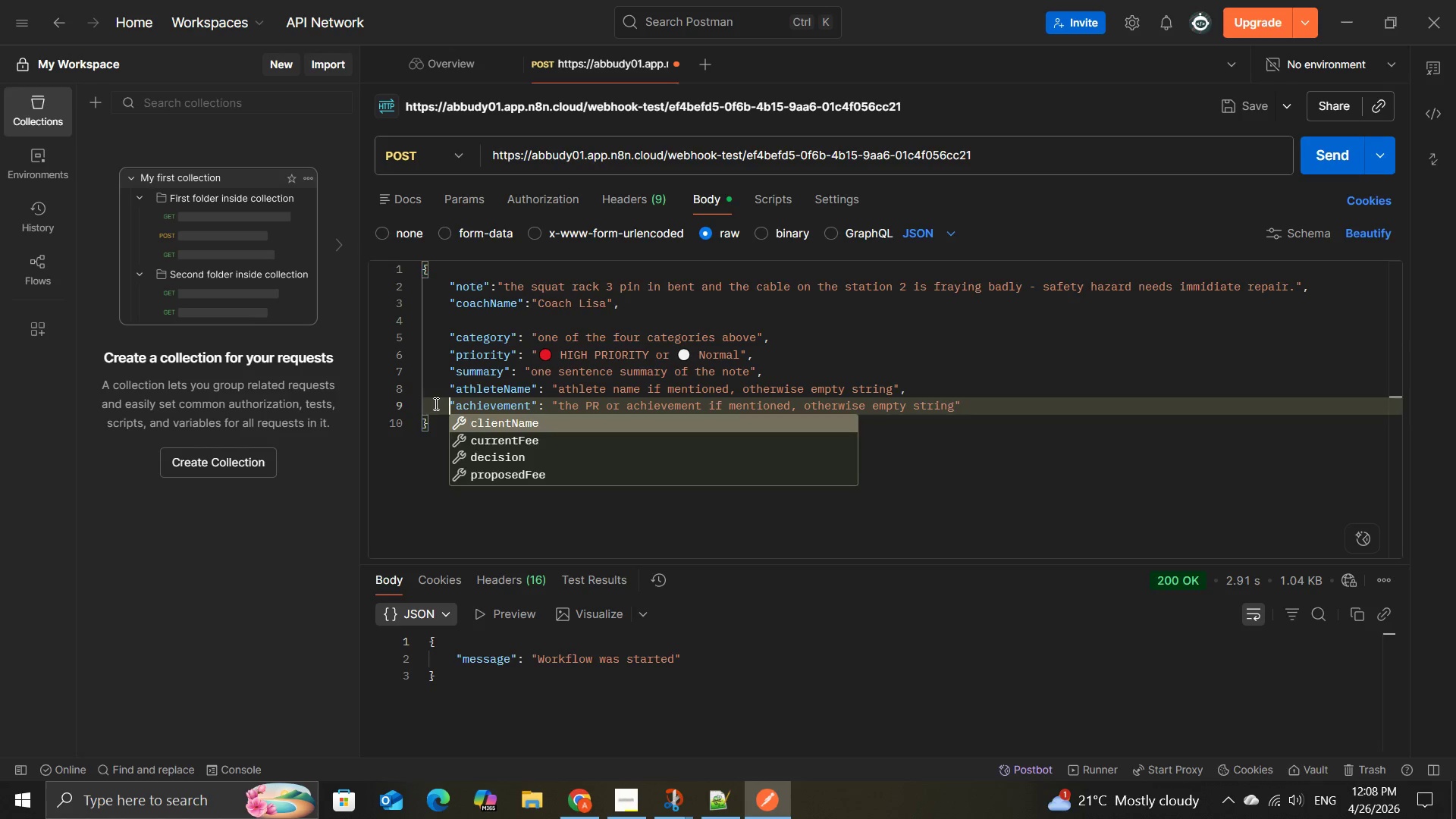 
key(Space)
 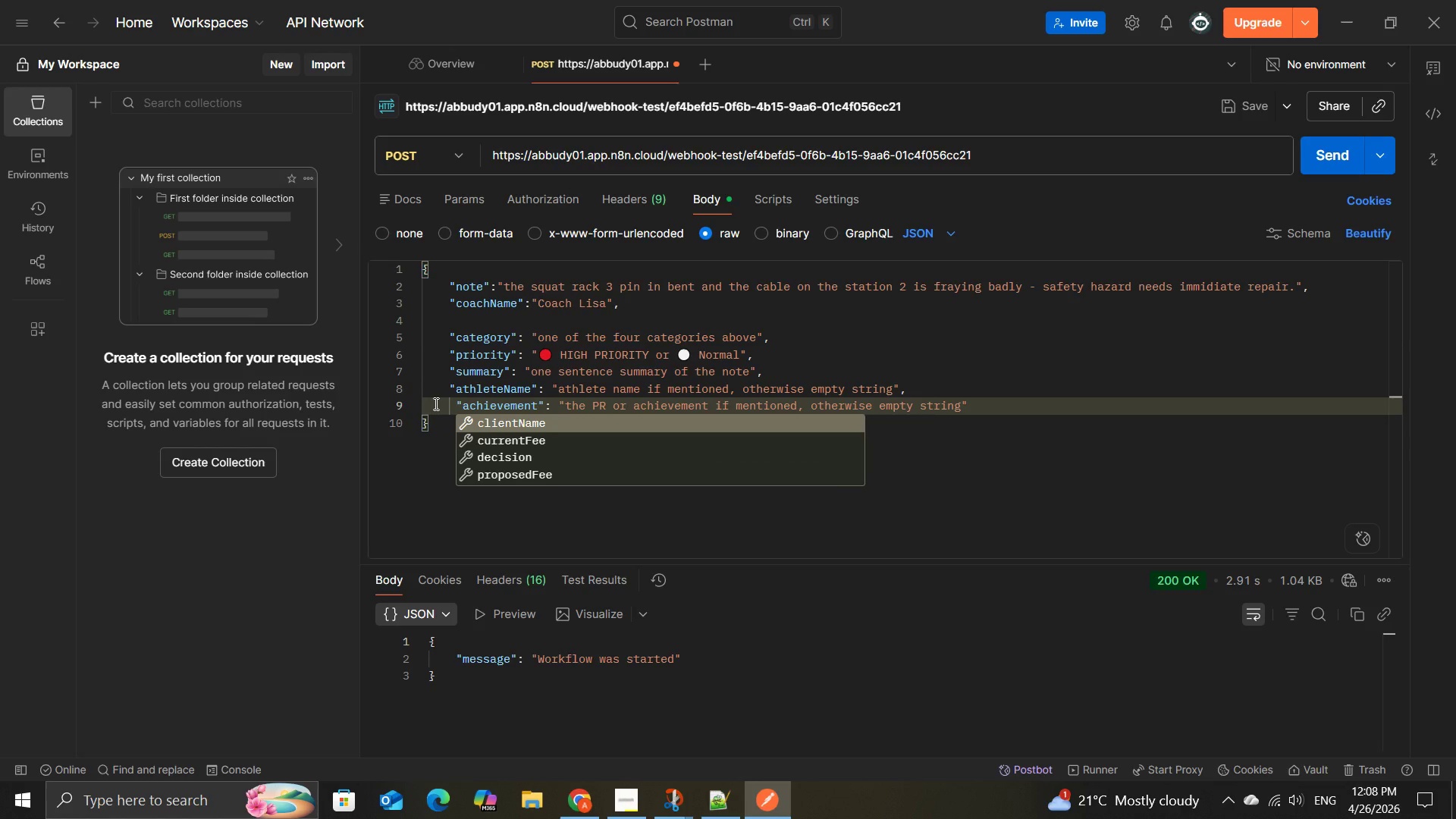 
key(Backspace)
 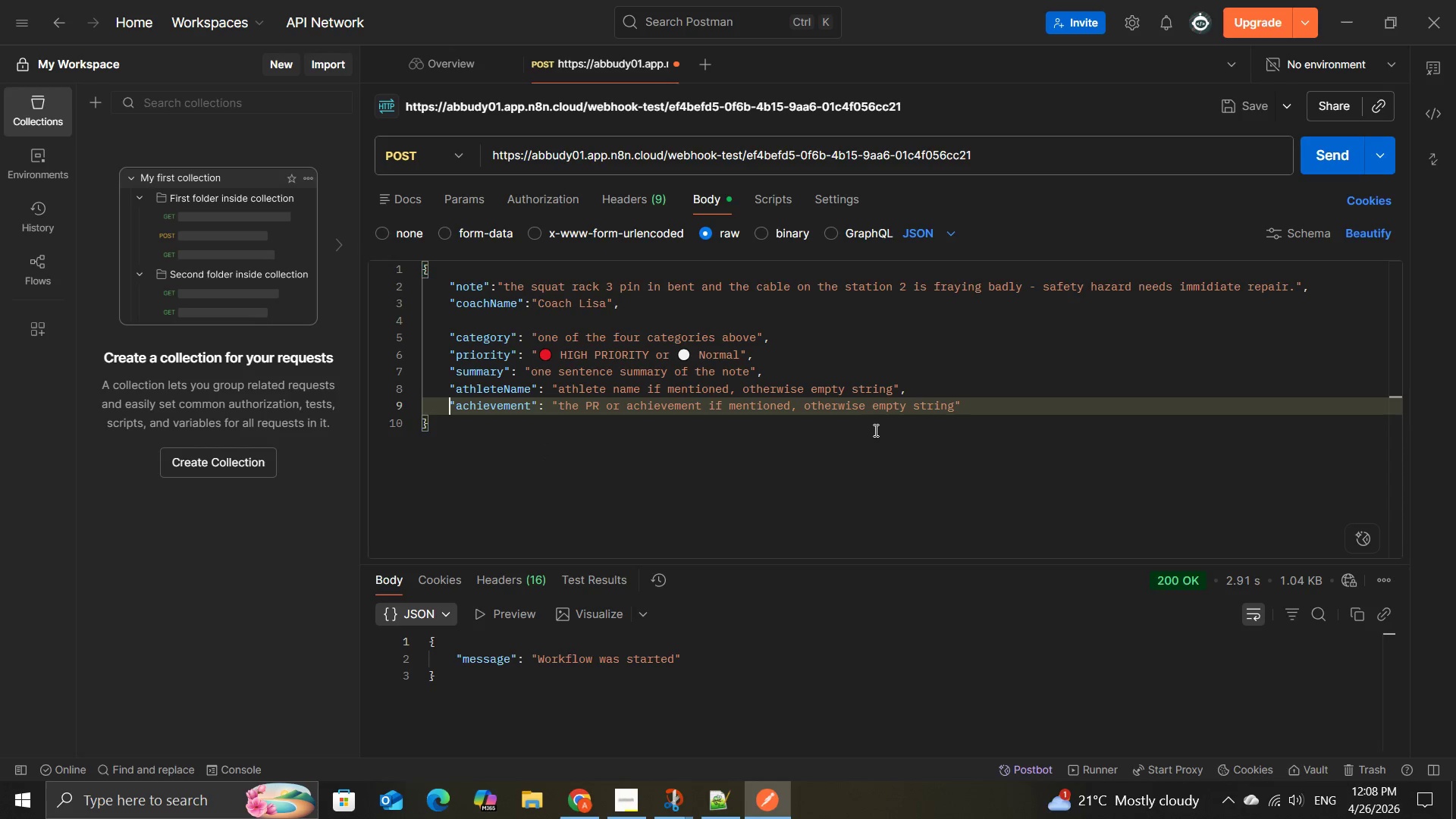 
wait(8.17)
 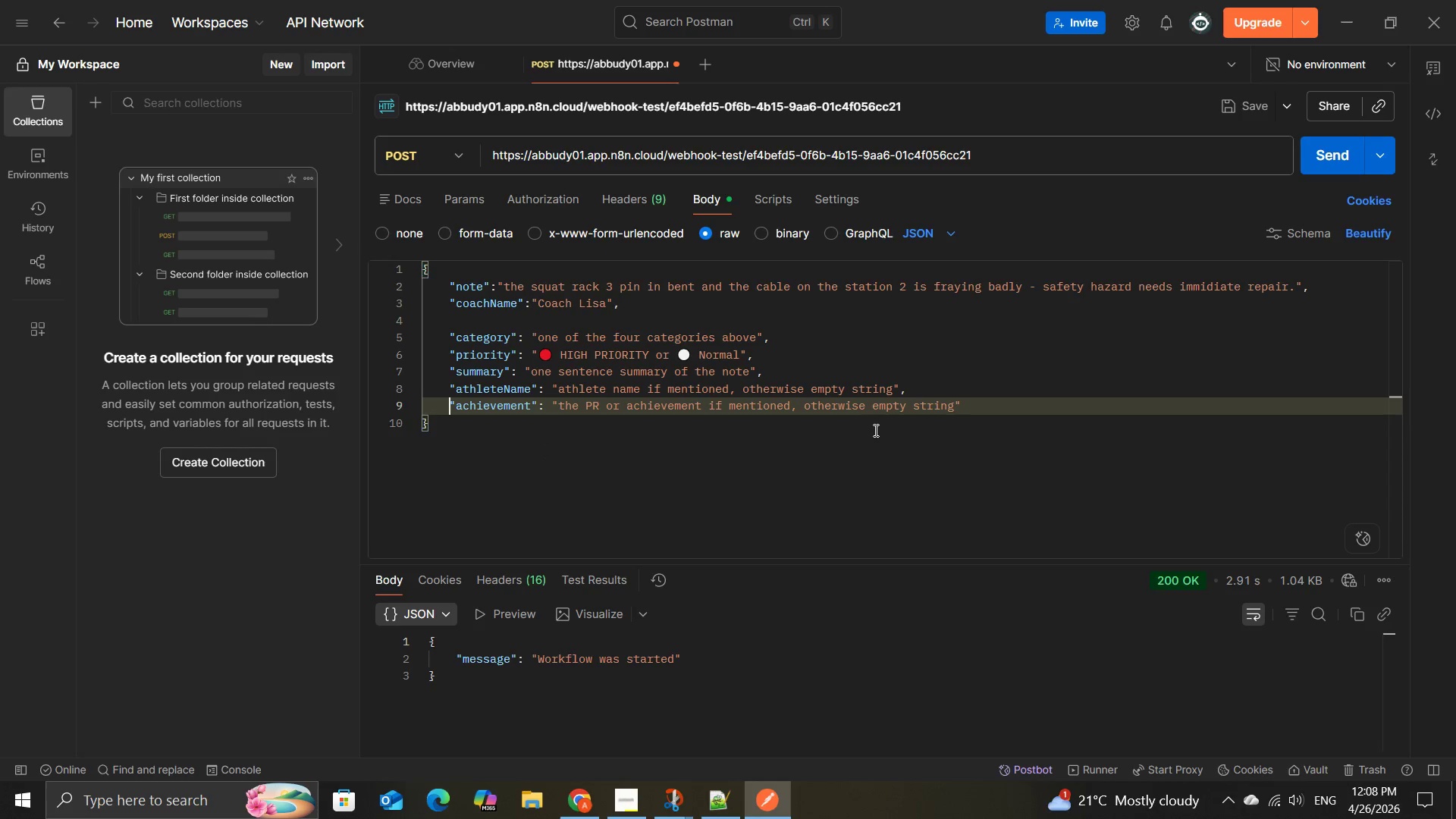 
left_click([646, 453])
 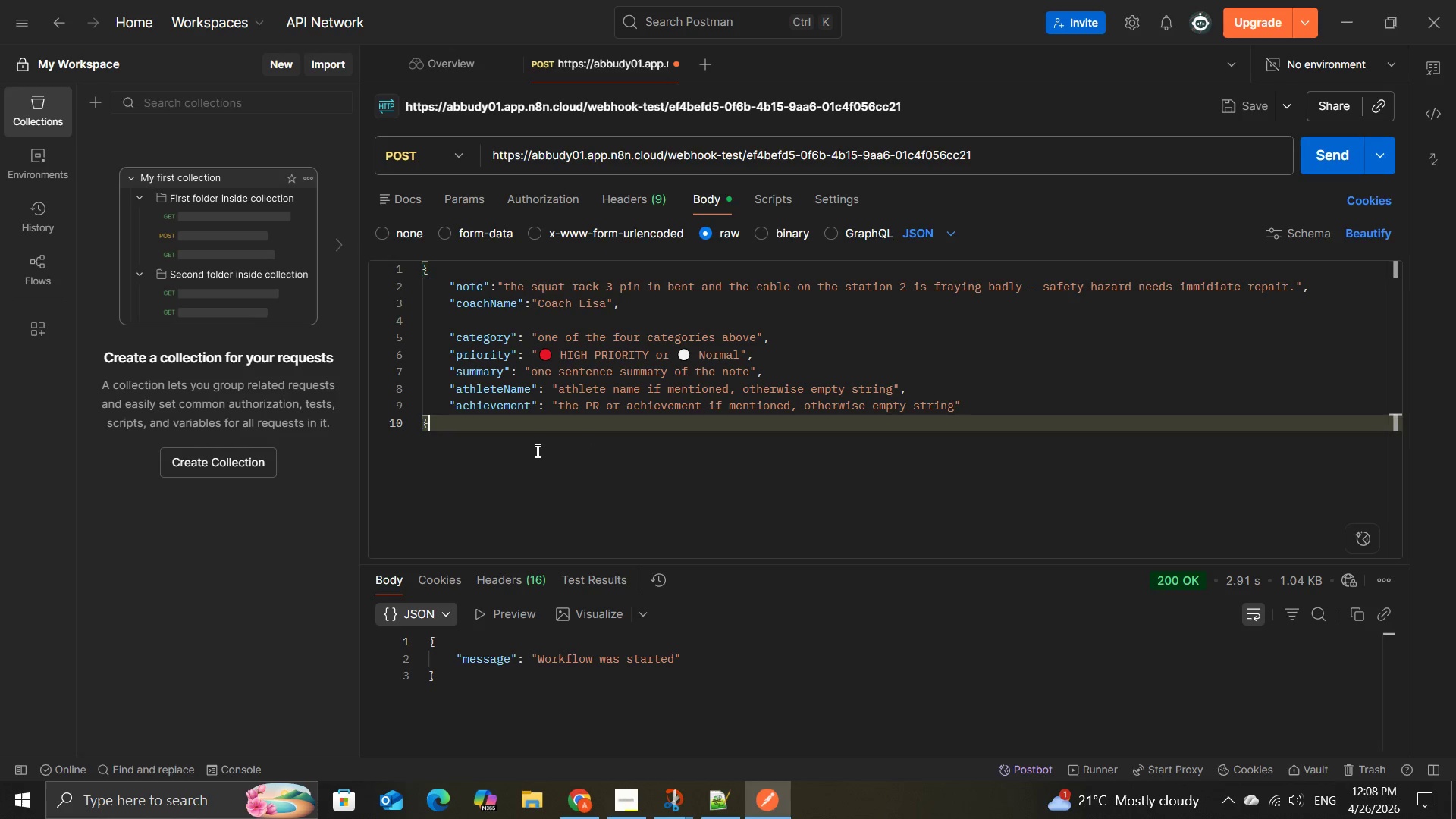 
wait(12.31)
 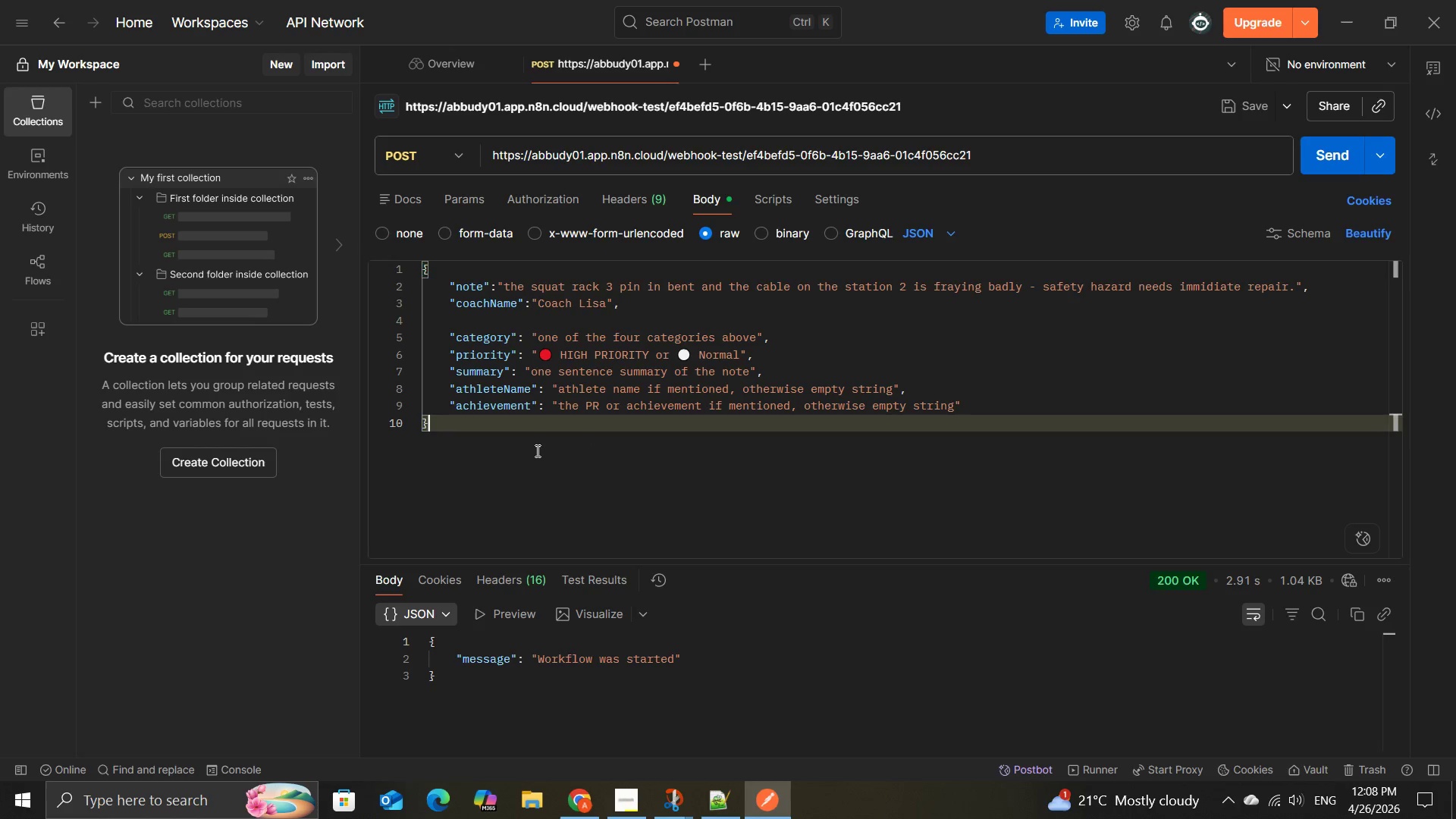 
left_click([662, 750])